 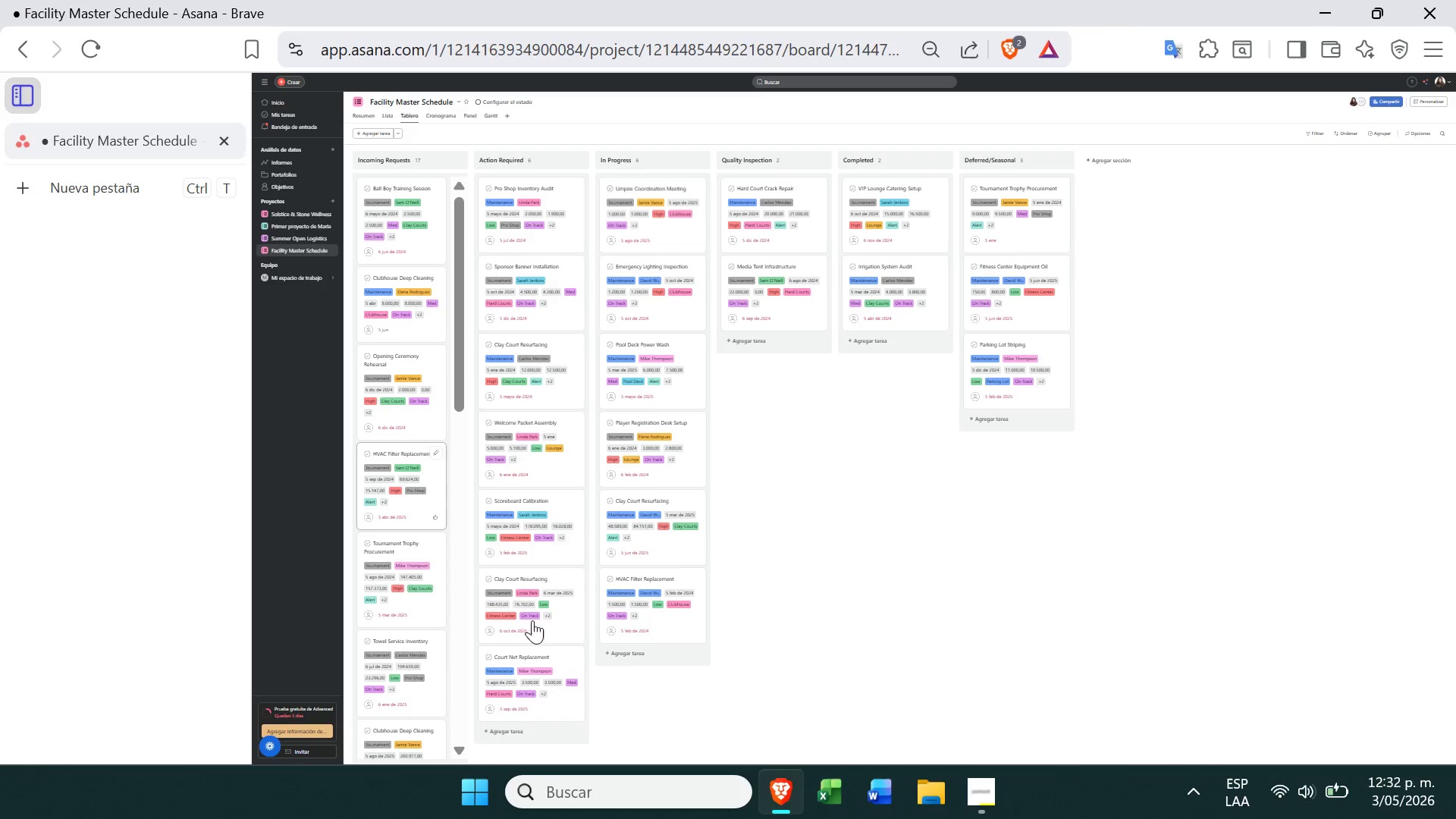 
left_click_drag(start_coordinate=[412, 488], to_coordinate=[552, 631])
 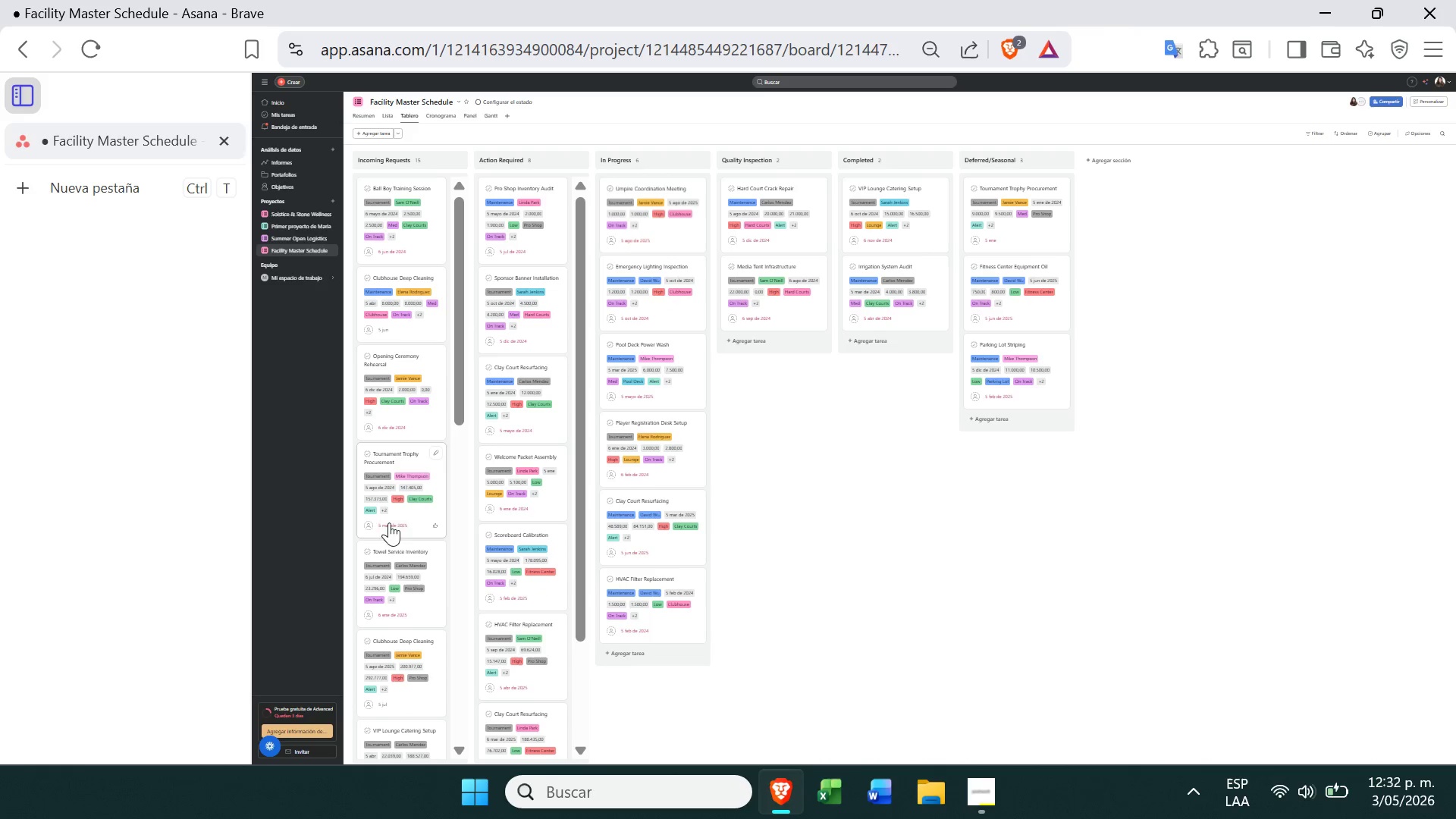 
left_click_drag(start_coordinate=[397, 525], to_coordinate=[770, 356])
 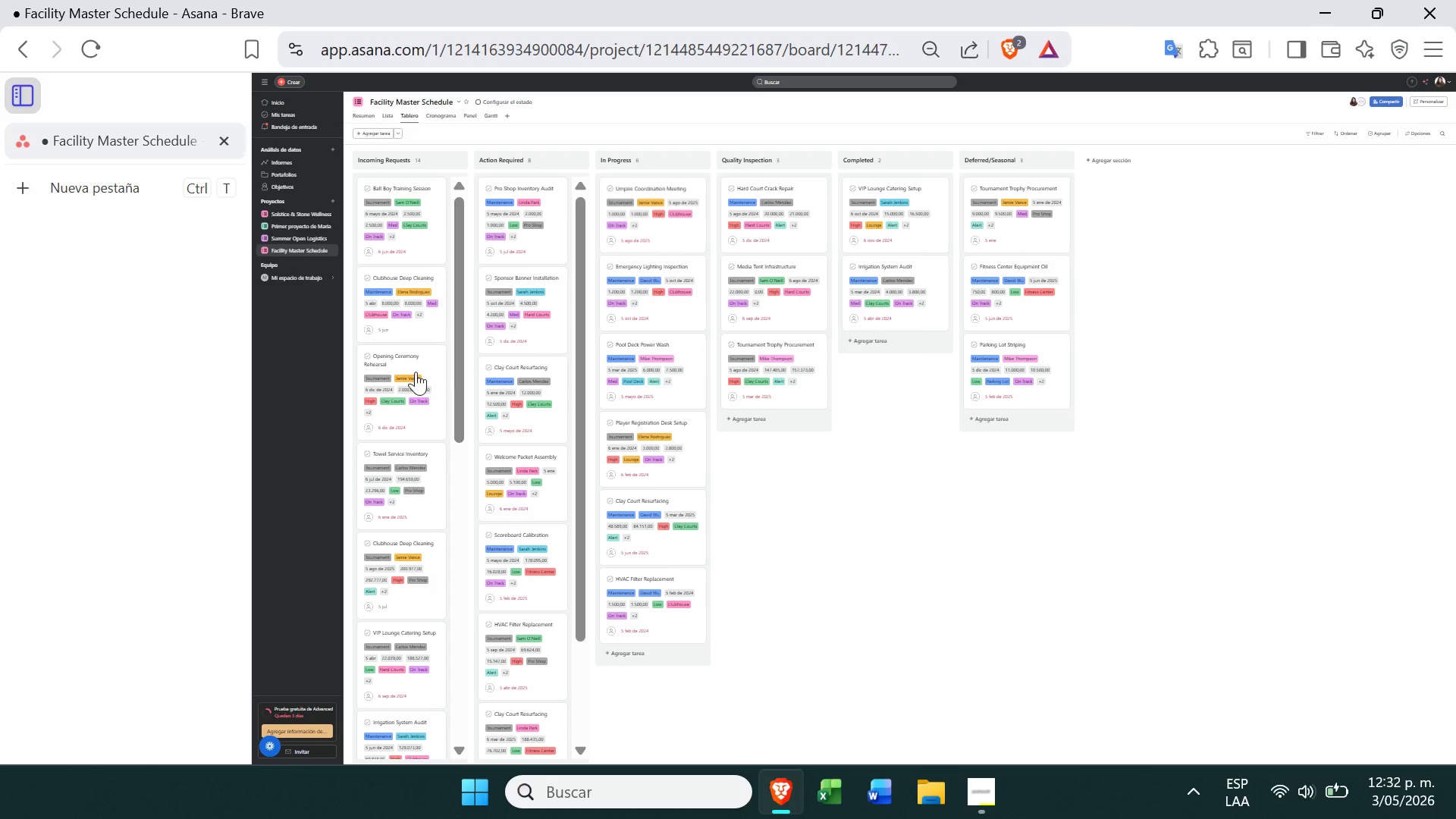 
left_click_drag(start_coordinate=[395, 378], to_coordinate=[784, 346])
 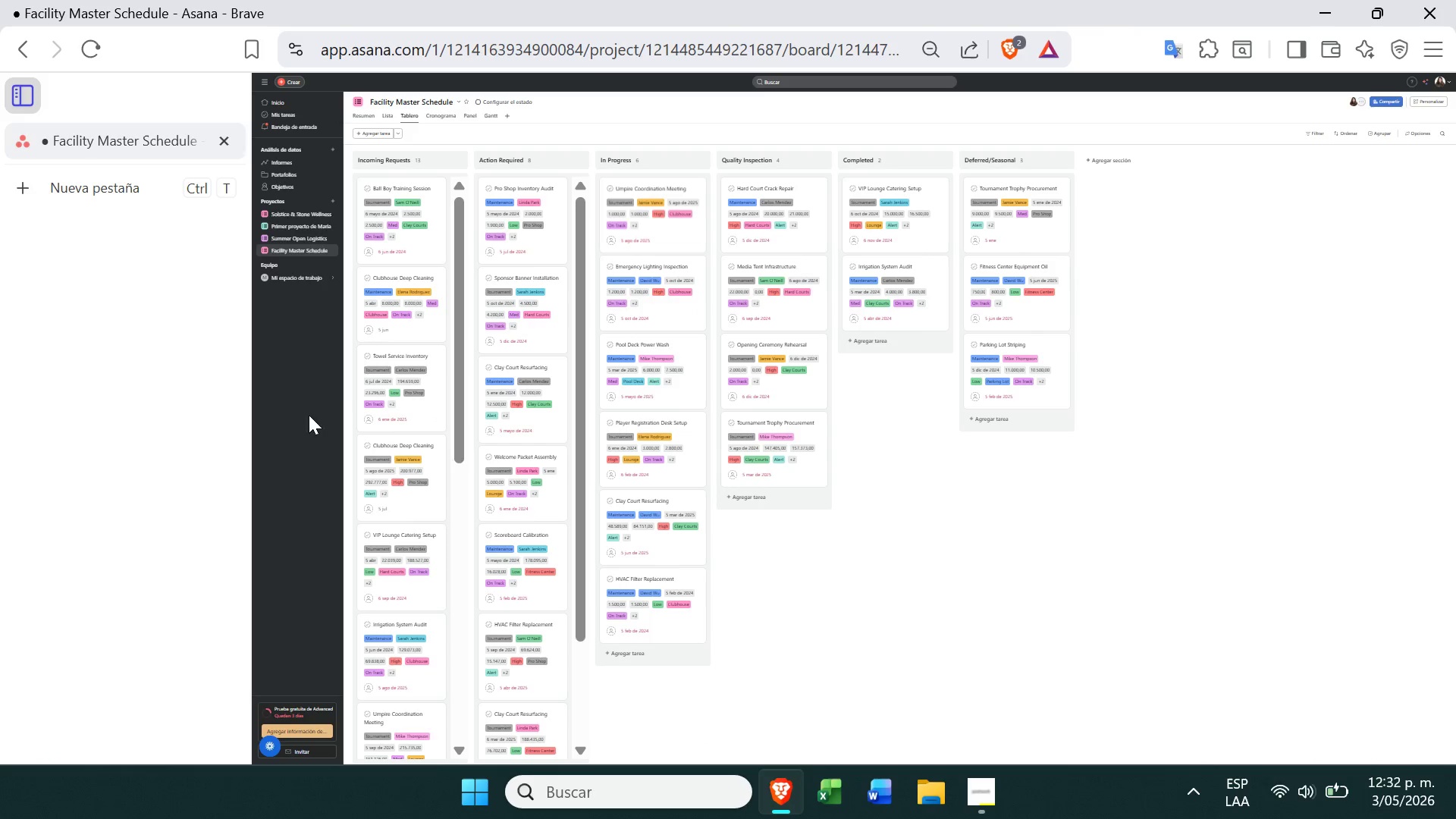 
left_click_drag(start_coordinate=[369, 397], to_coordinate=[874, 352])
 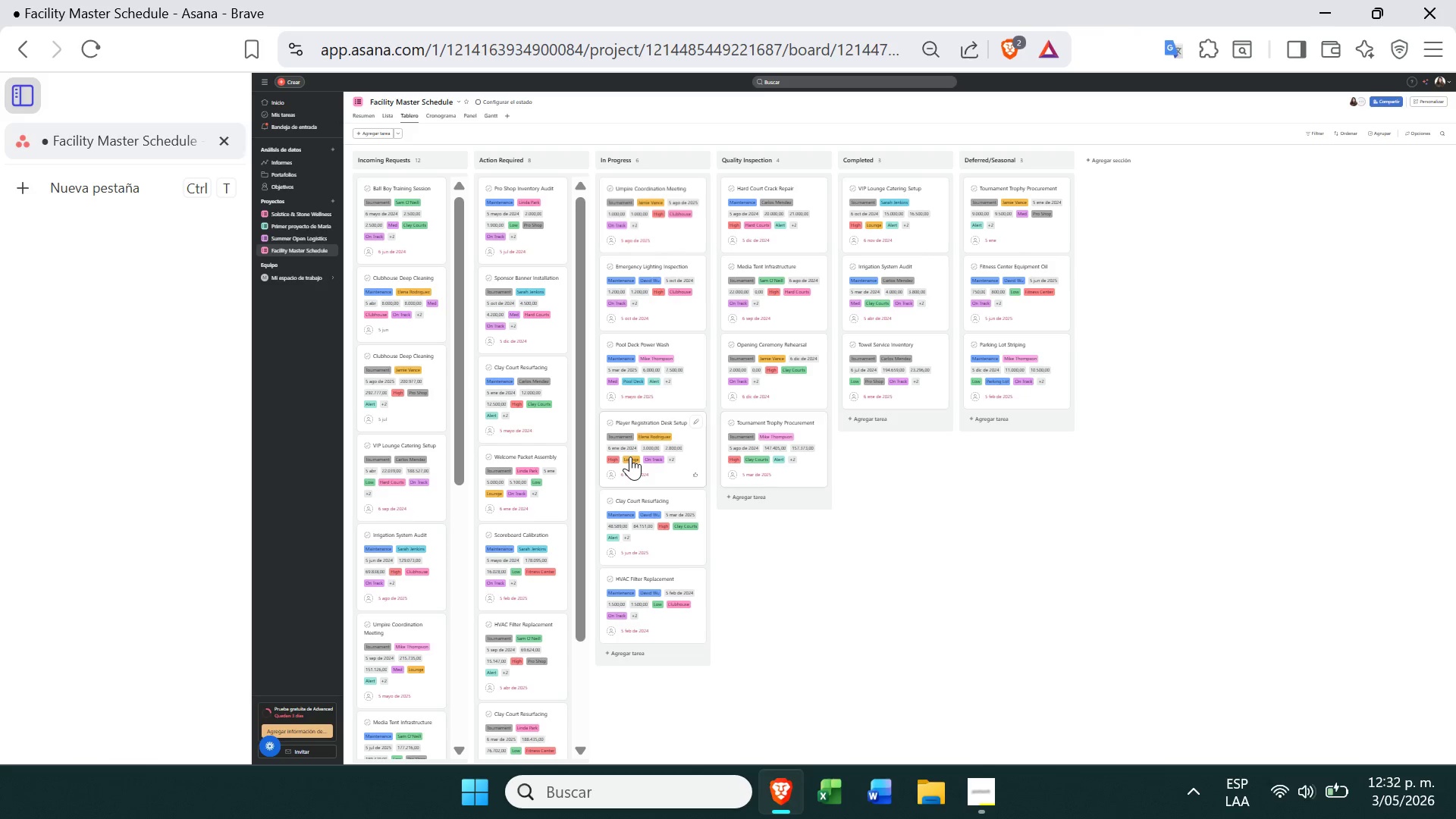 
left_click_drag(start_coordinate=[388, 390], to_coordinate=[771, 511])
 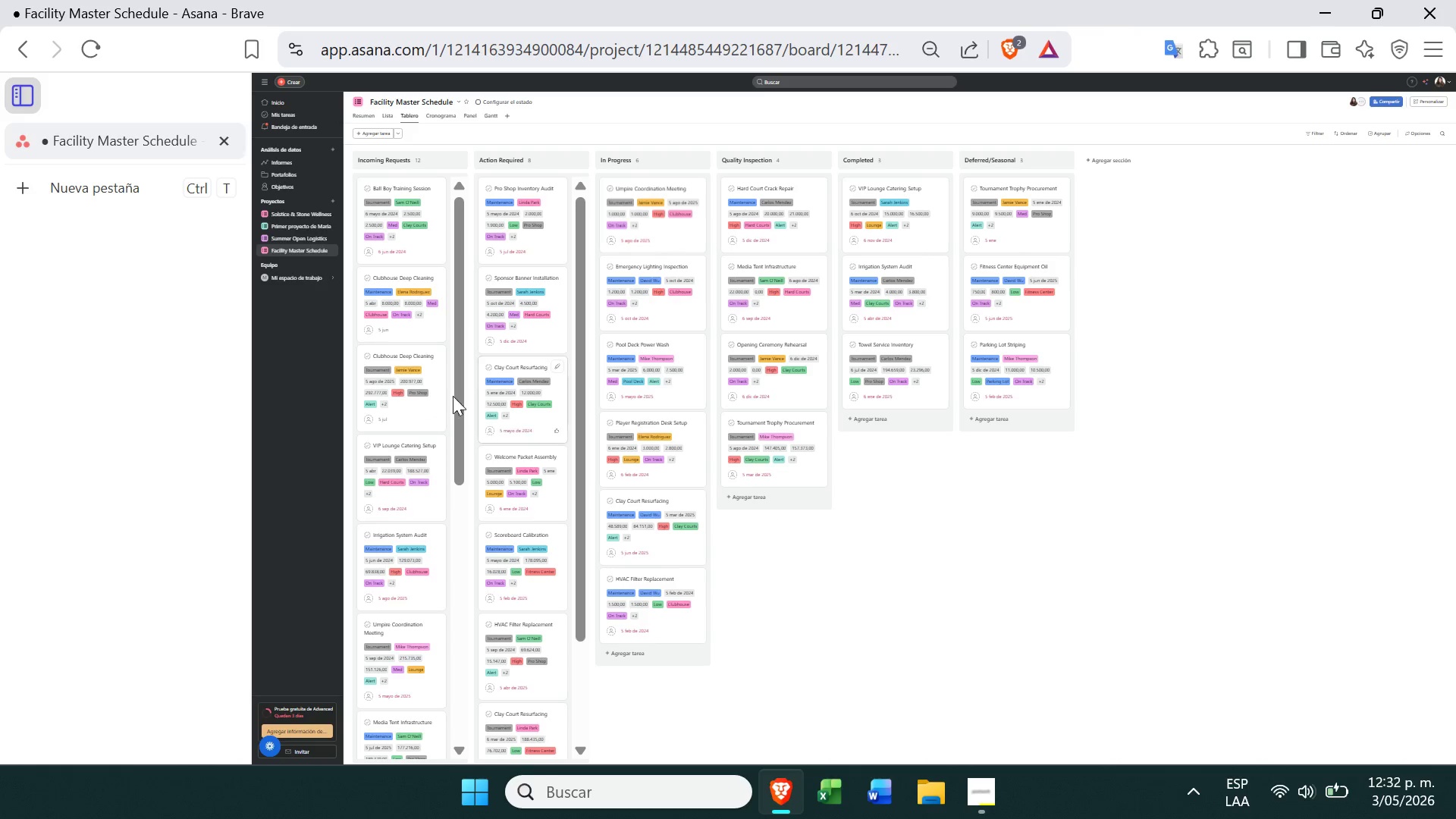 
left_click_drag(start_coordinate=[420, 375], to_coordinate=[793, 396])
 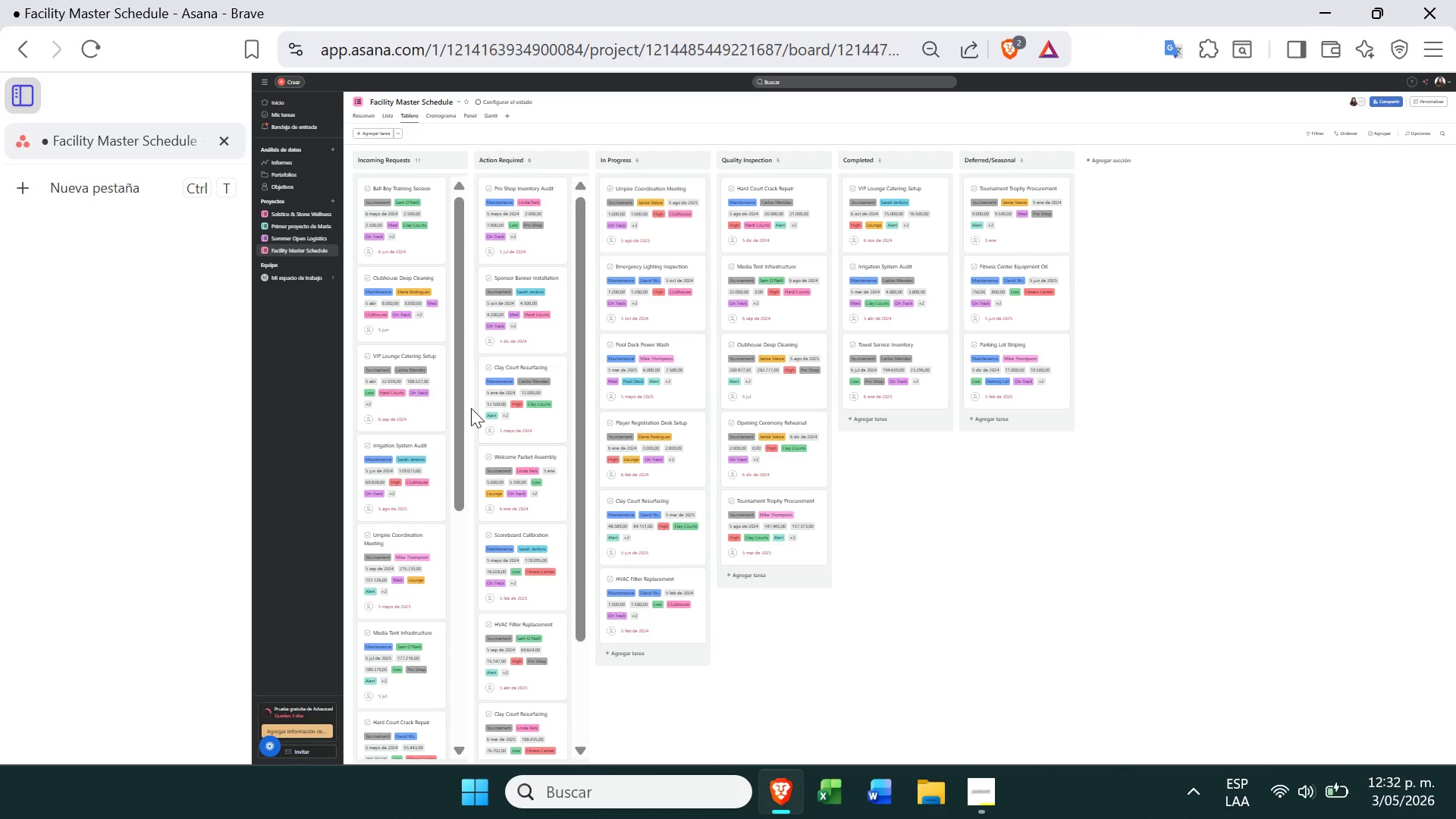 
left_click_drag(start_coordinate=[419, 399], to_coordinate=[904, 413])
 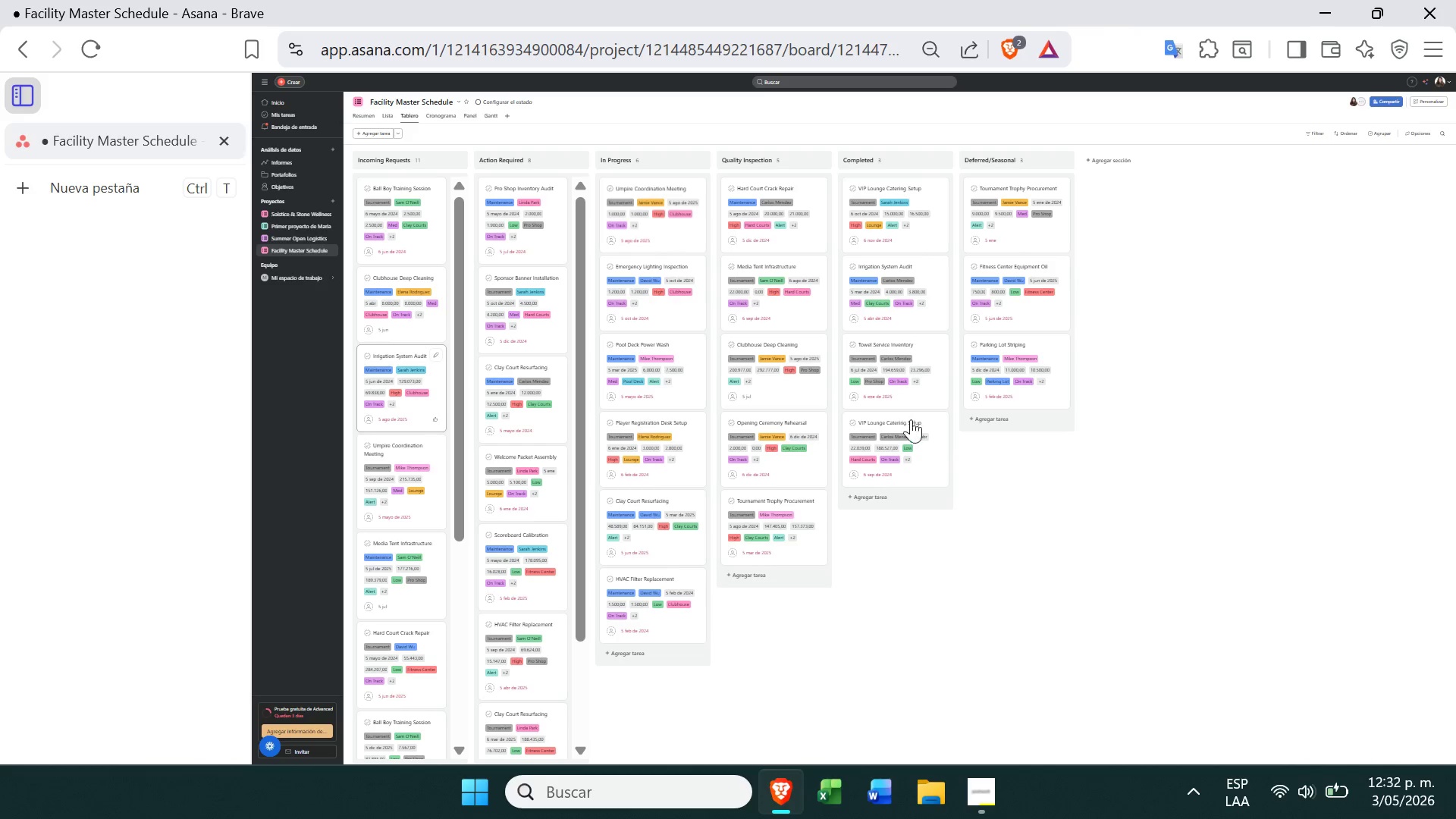 
left_click([1006, 532])
 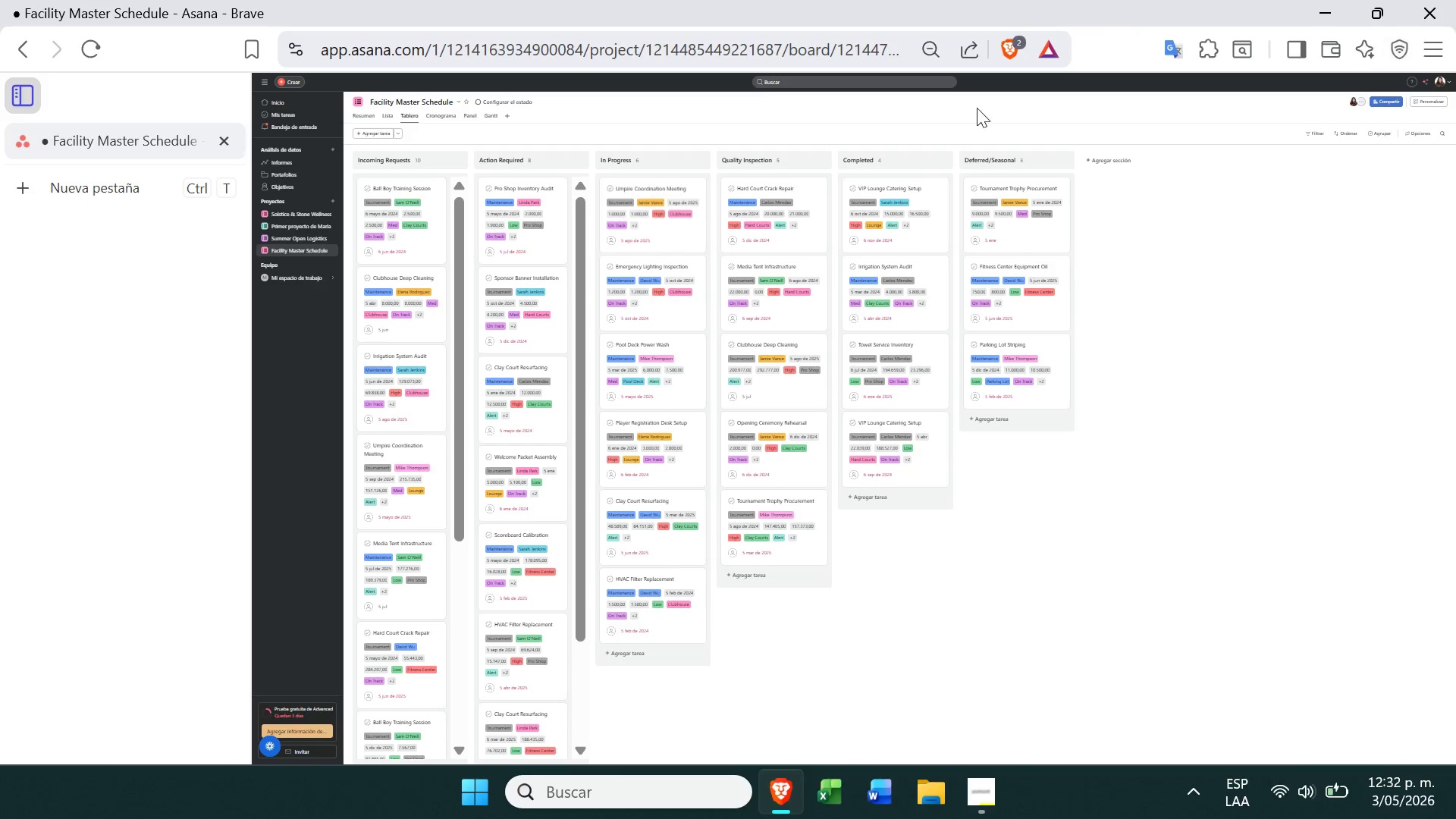 
wait(7.17)
 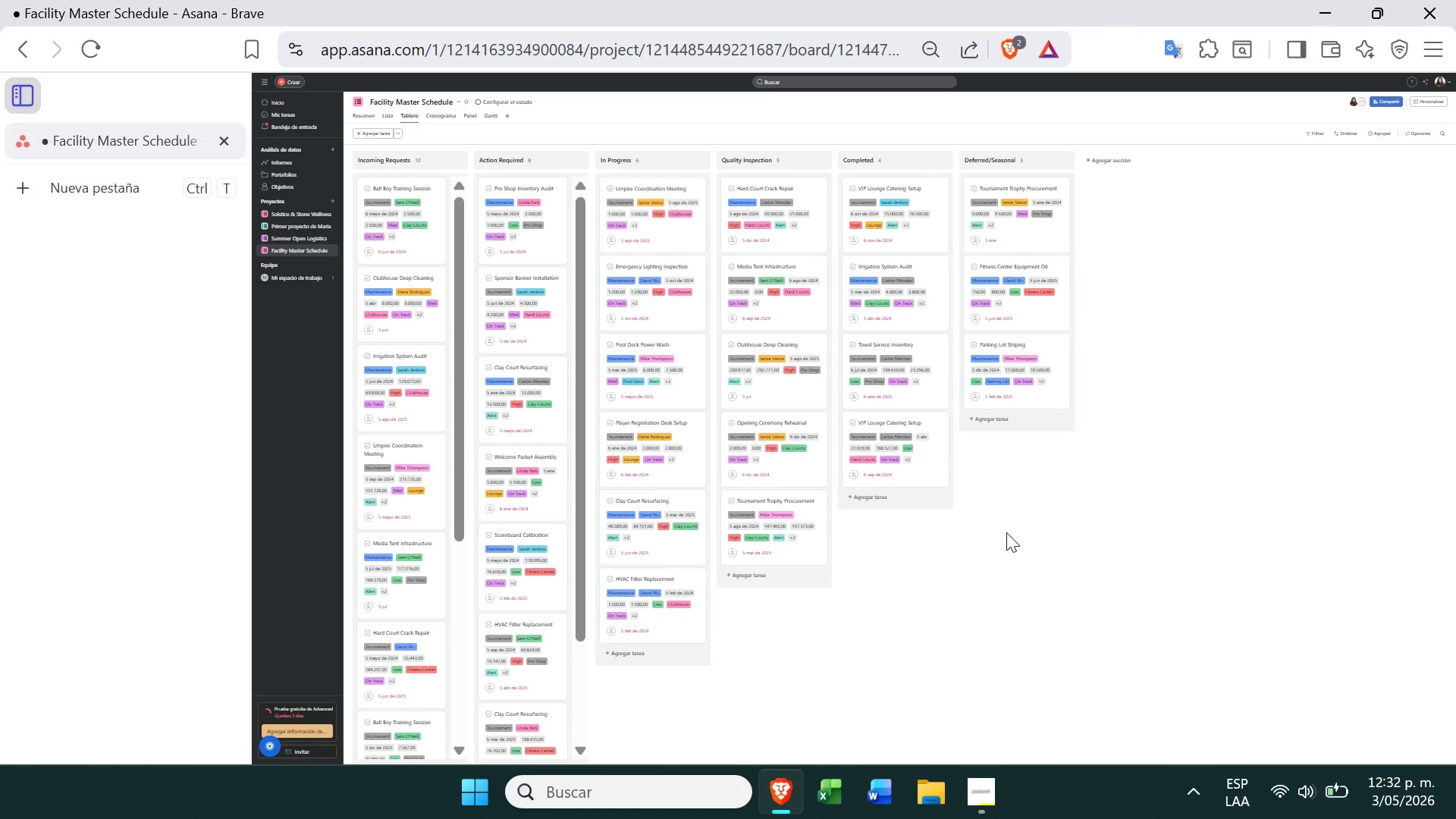 
left_click([285, 237])
 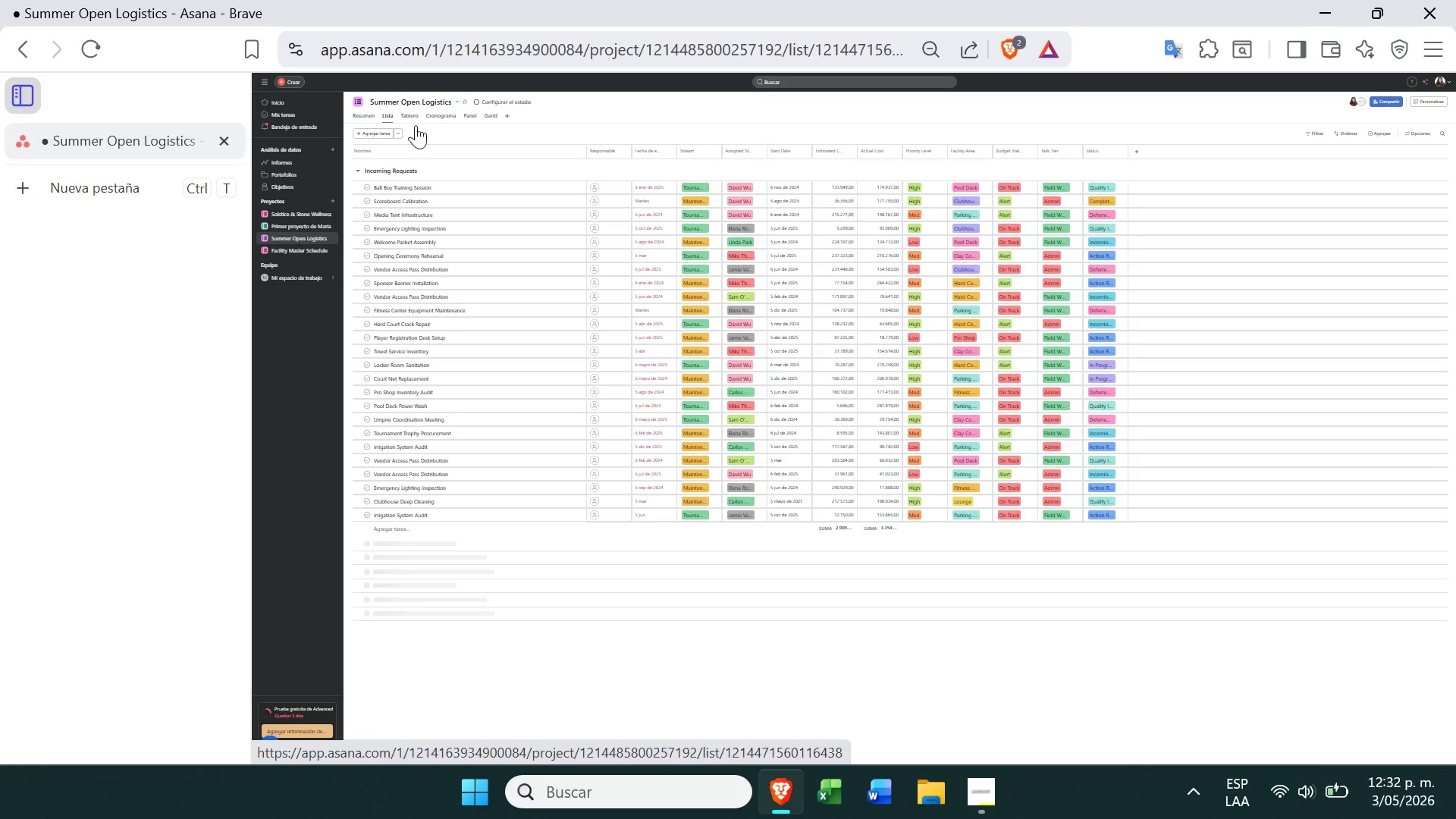 
left_click([410, 118])
 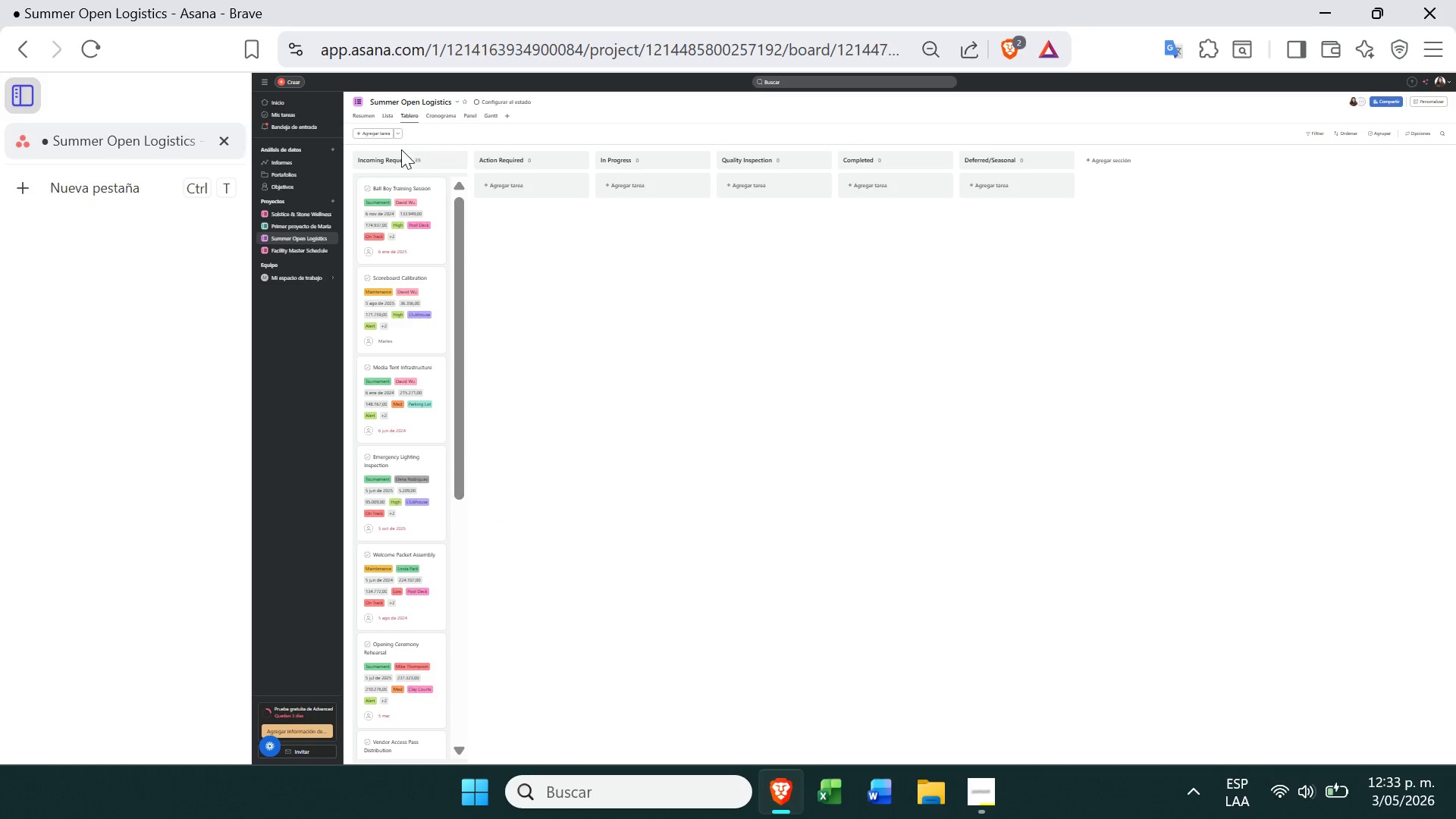 
left_click_drag(start_coordinate=[413, 219], to_coordinate=[657, 177])
 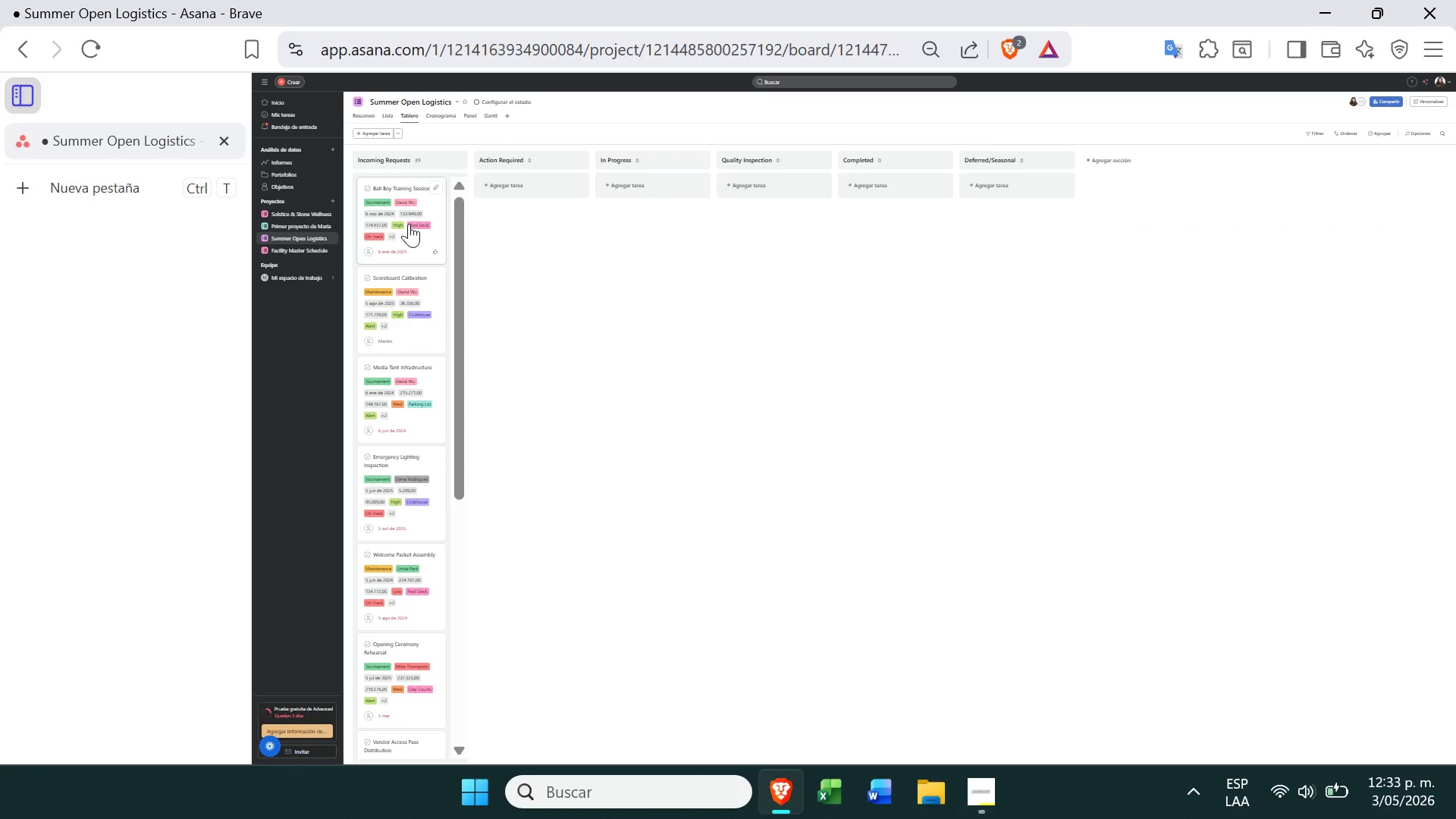 
left_click_drag(start_coordinate=[405, 226], to_coordinate=[529, 180])
 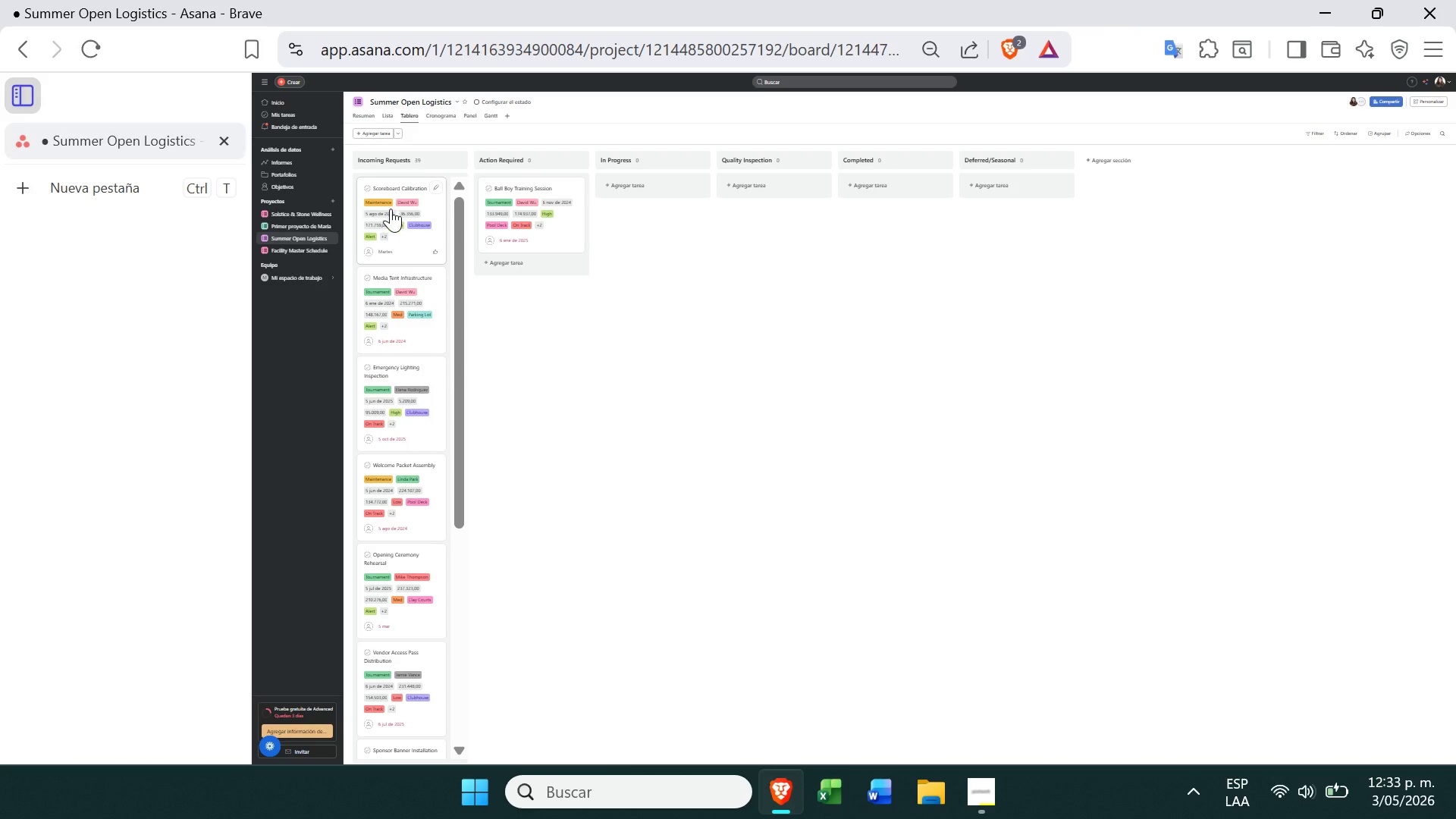 
left_click_drag(start_coordinate=[391, 209], to_coordinate=[537, 267])
 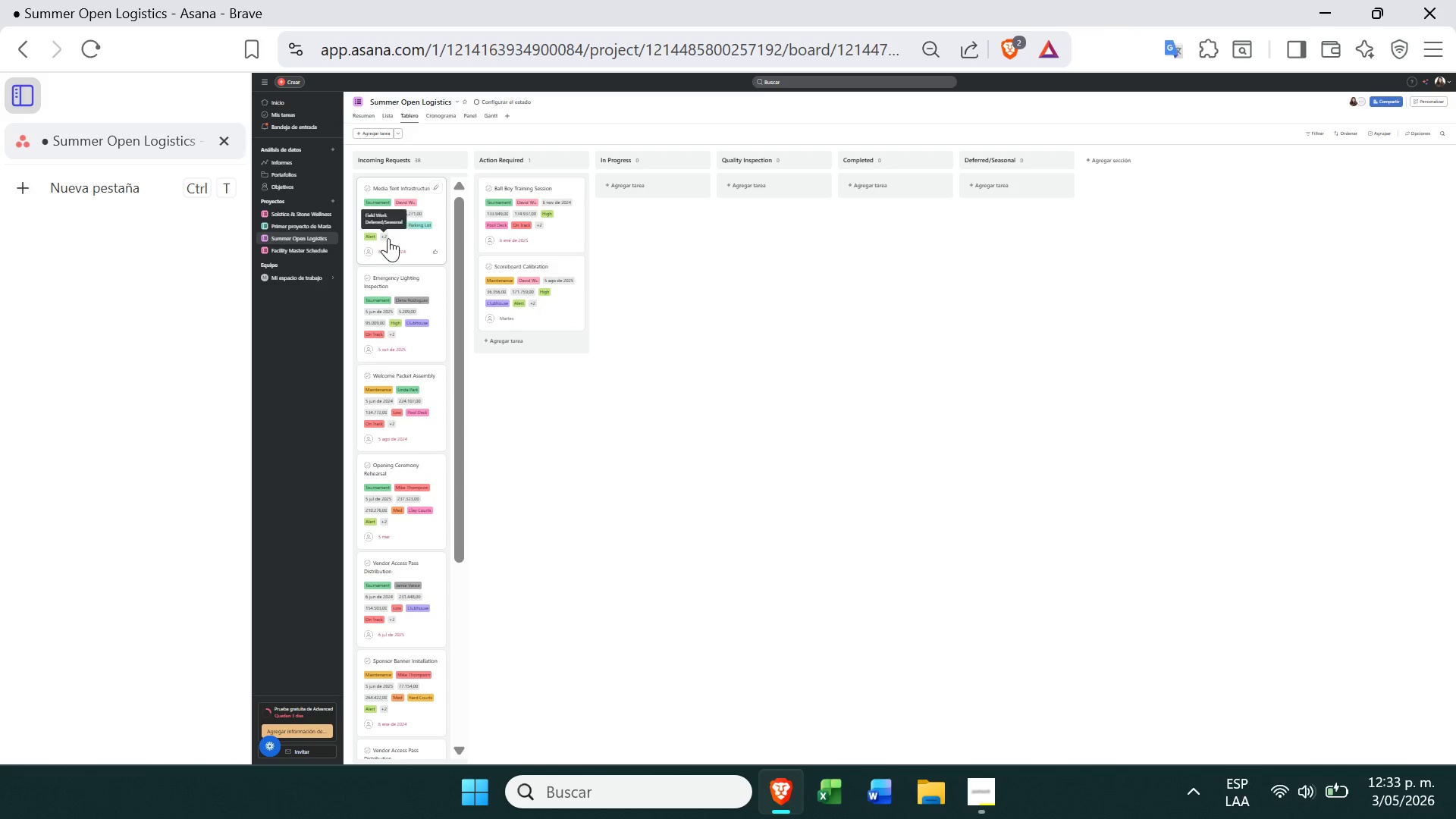 
left_click_drag(start_coordinate=[391, 235], to_coordinate=[552, 312])
 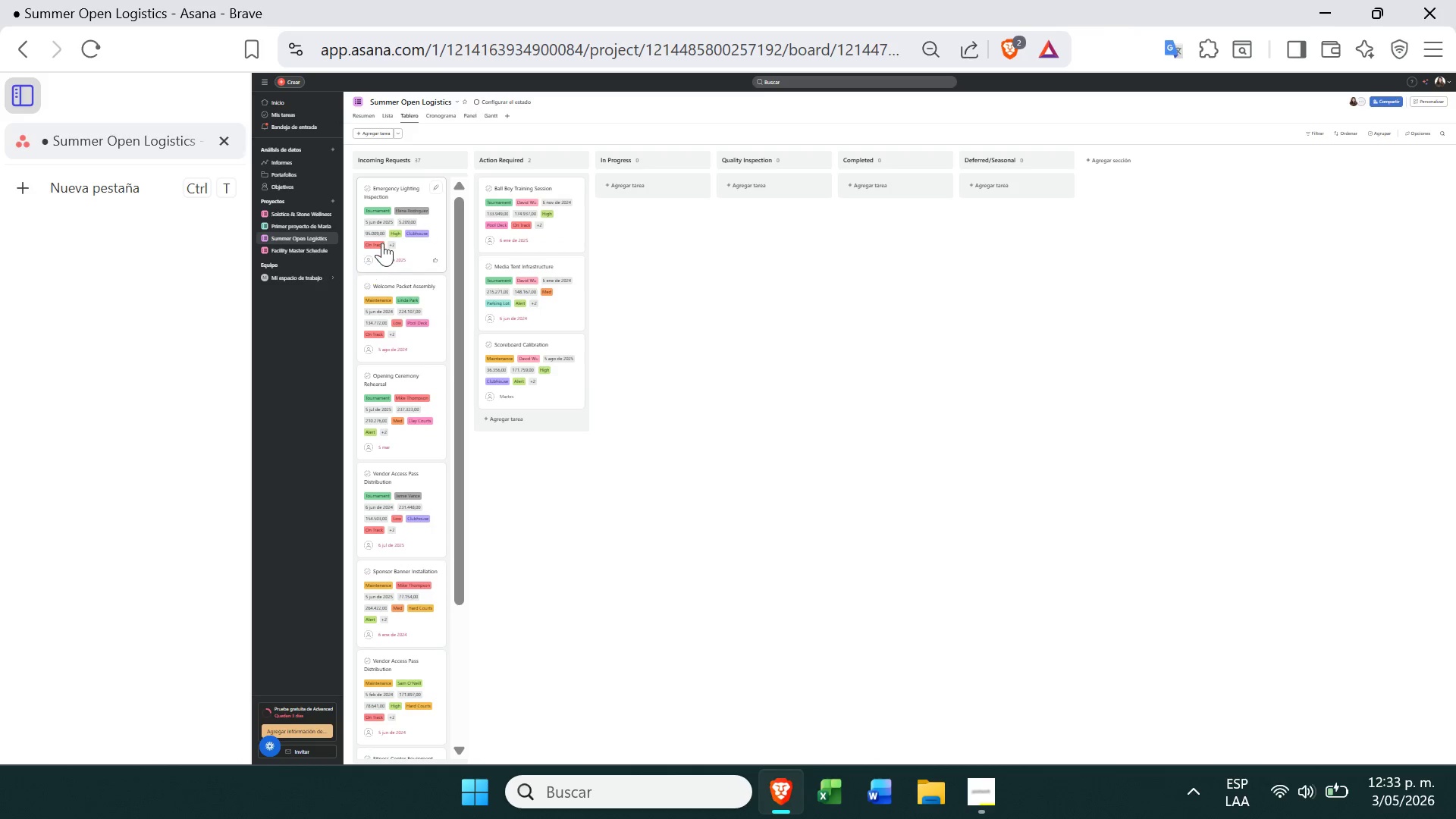 
left_click_drag(start_coordinate=[382, 243], to_coordinate=[535, 322])
 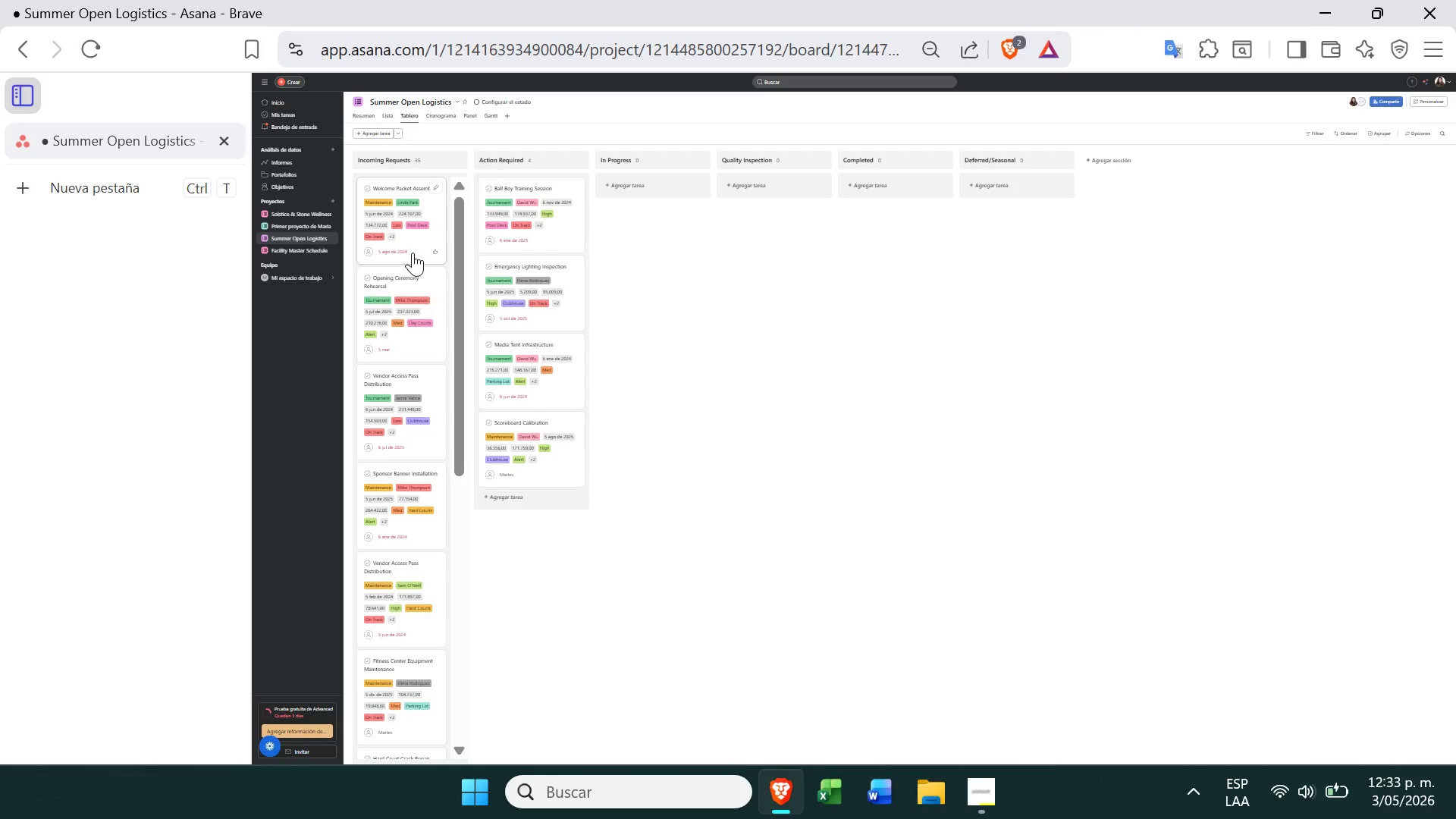 
left_click_drag(start_coordinate=[413, 253], to_coordinate=[547, 323])
 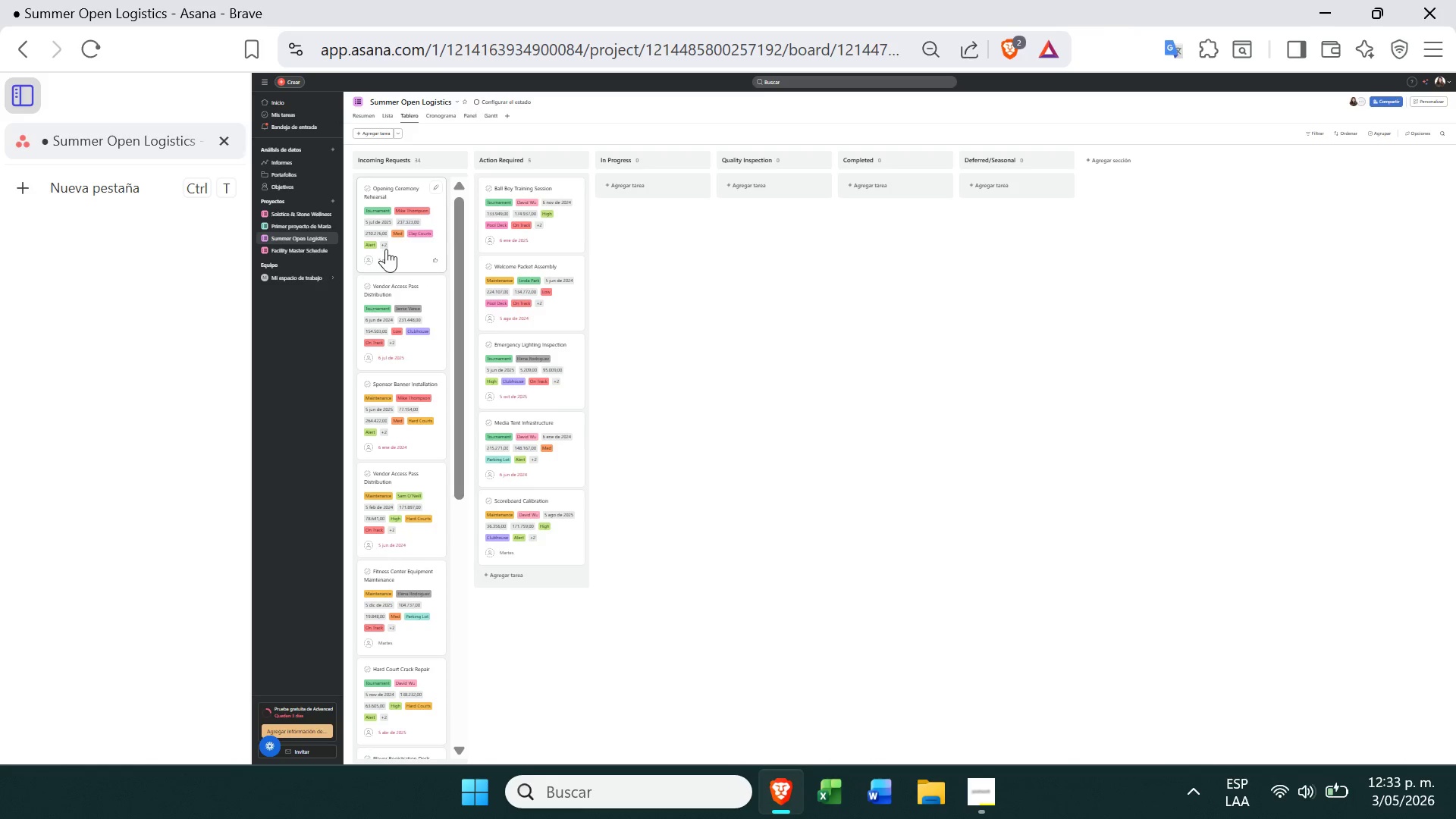 
left_click_drag(start_coordinate=[386, 249], to_coordinate=[648, 186])
 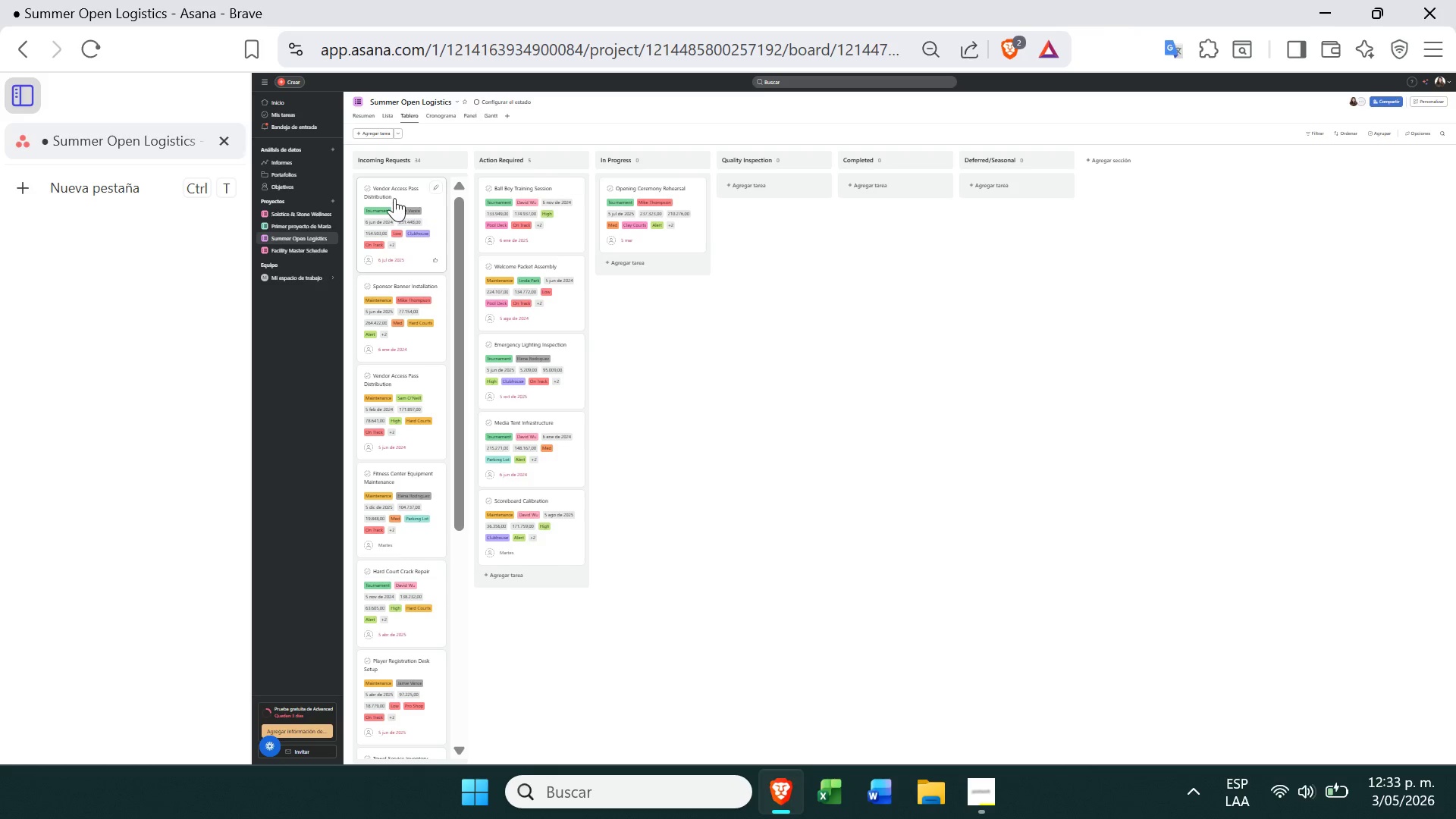 
left_click_drag(start_coordinate=[394, 198], to_coordinate=[643, 232])
 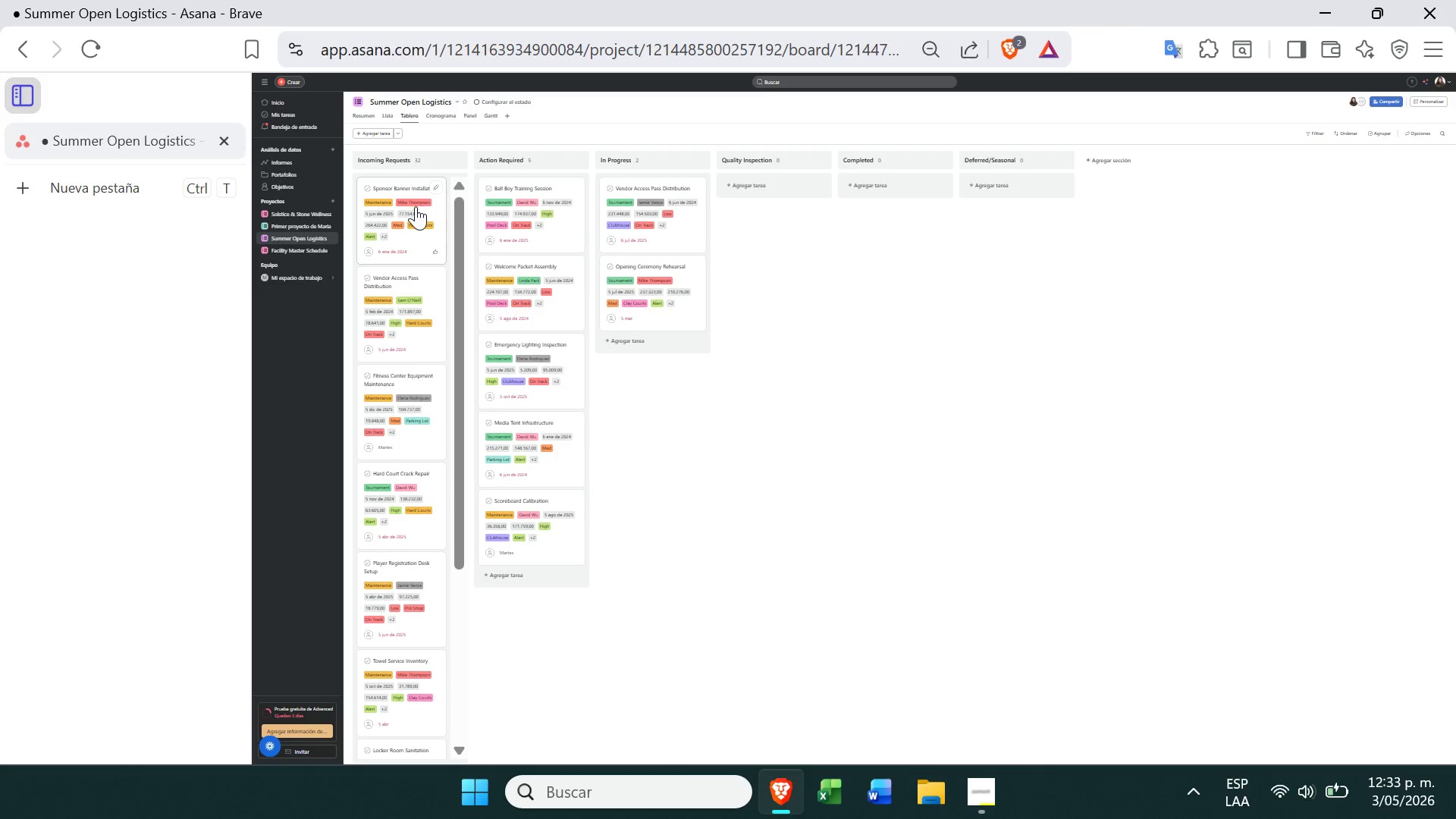 
left_click_drag(start_coordinate=[416, 206], to_coordinate=[657, 269])
 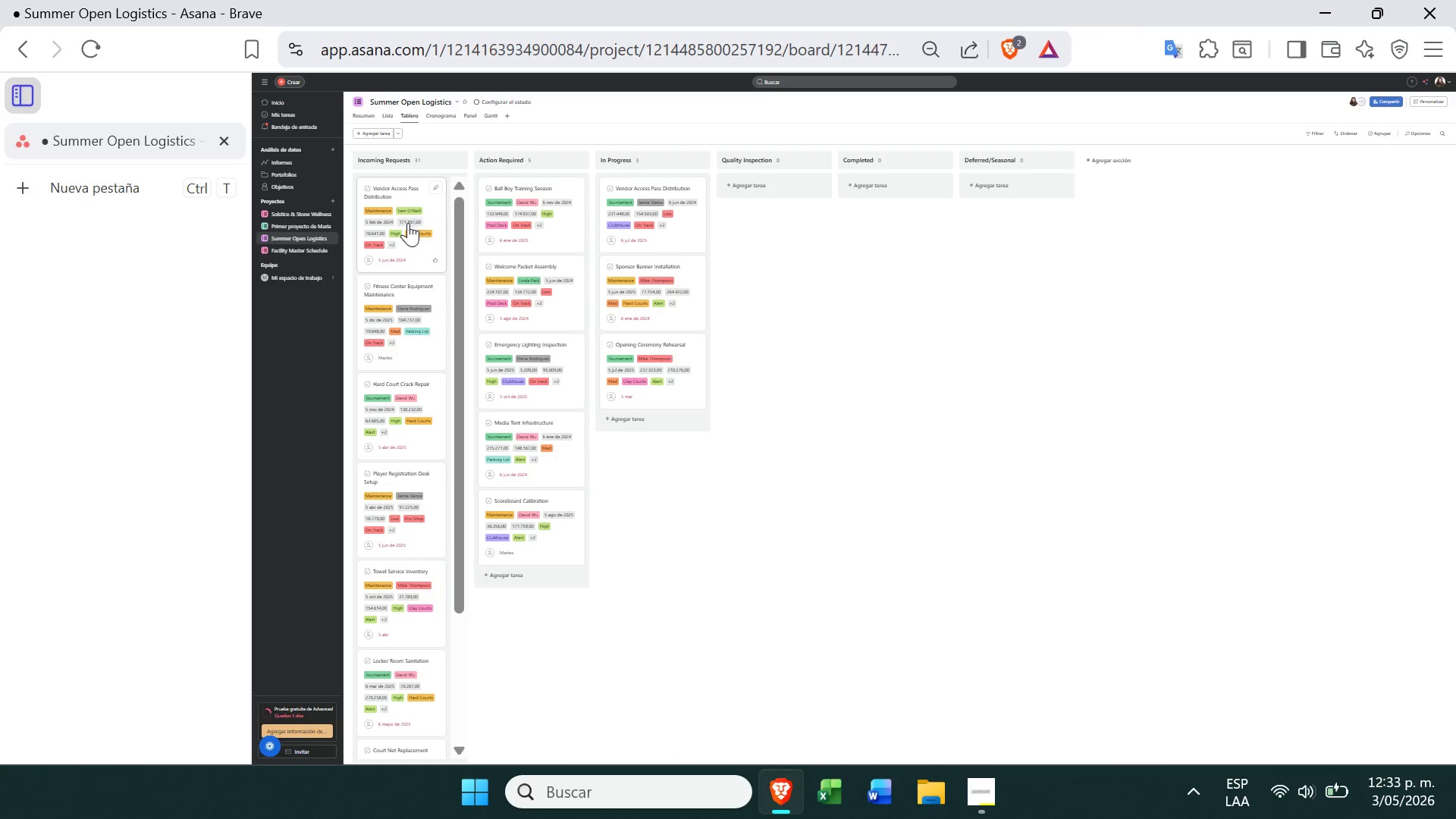 
left_click_drag(start_coordinate=[407, 223], to_coordinate=[538, 309])
 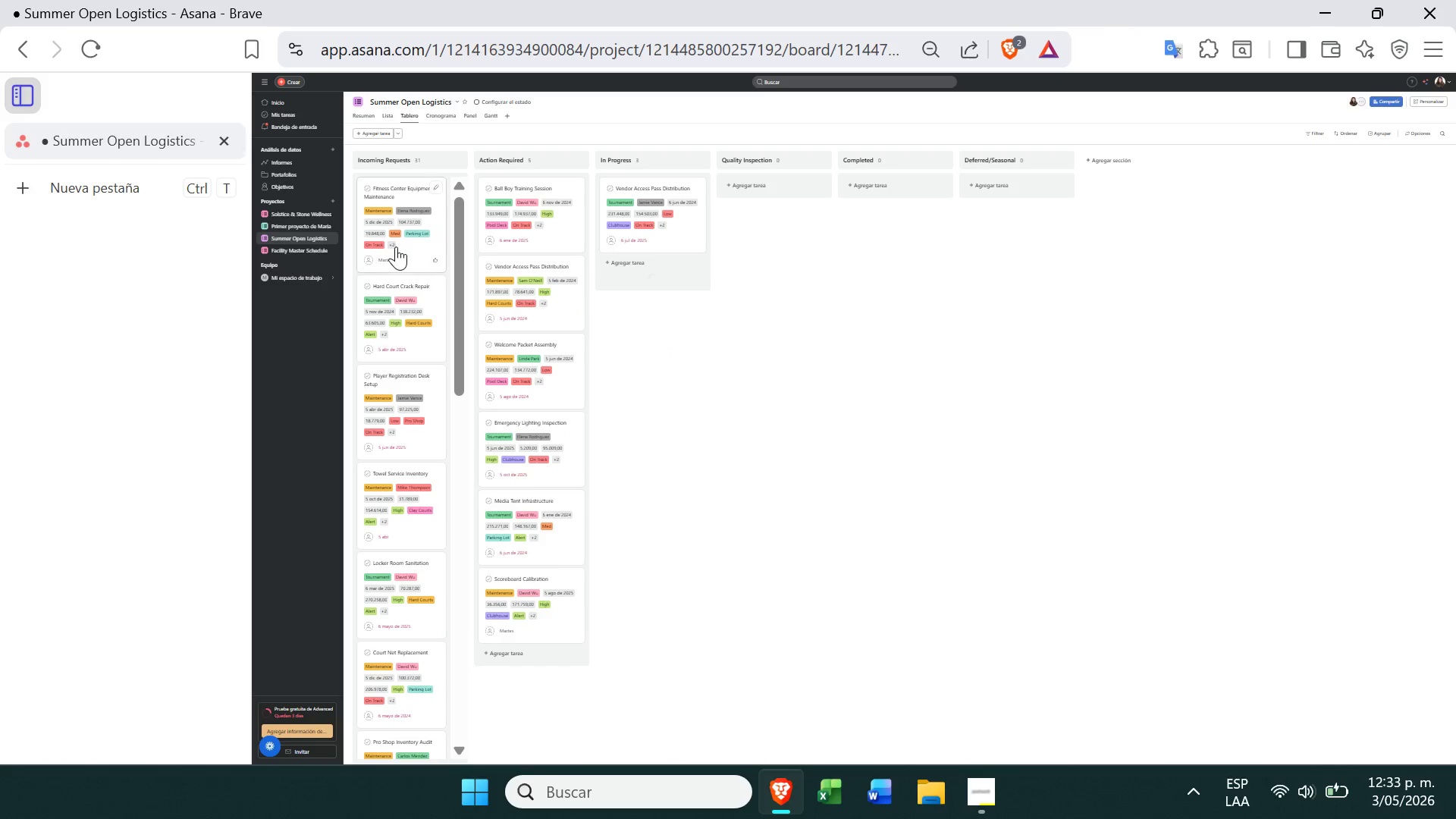 
left_click_drag(start_coordinate=[396, 246], to_coordinate=[544, 334])
 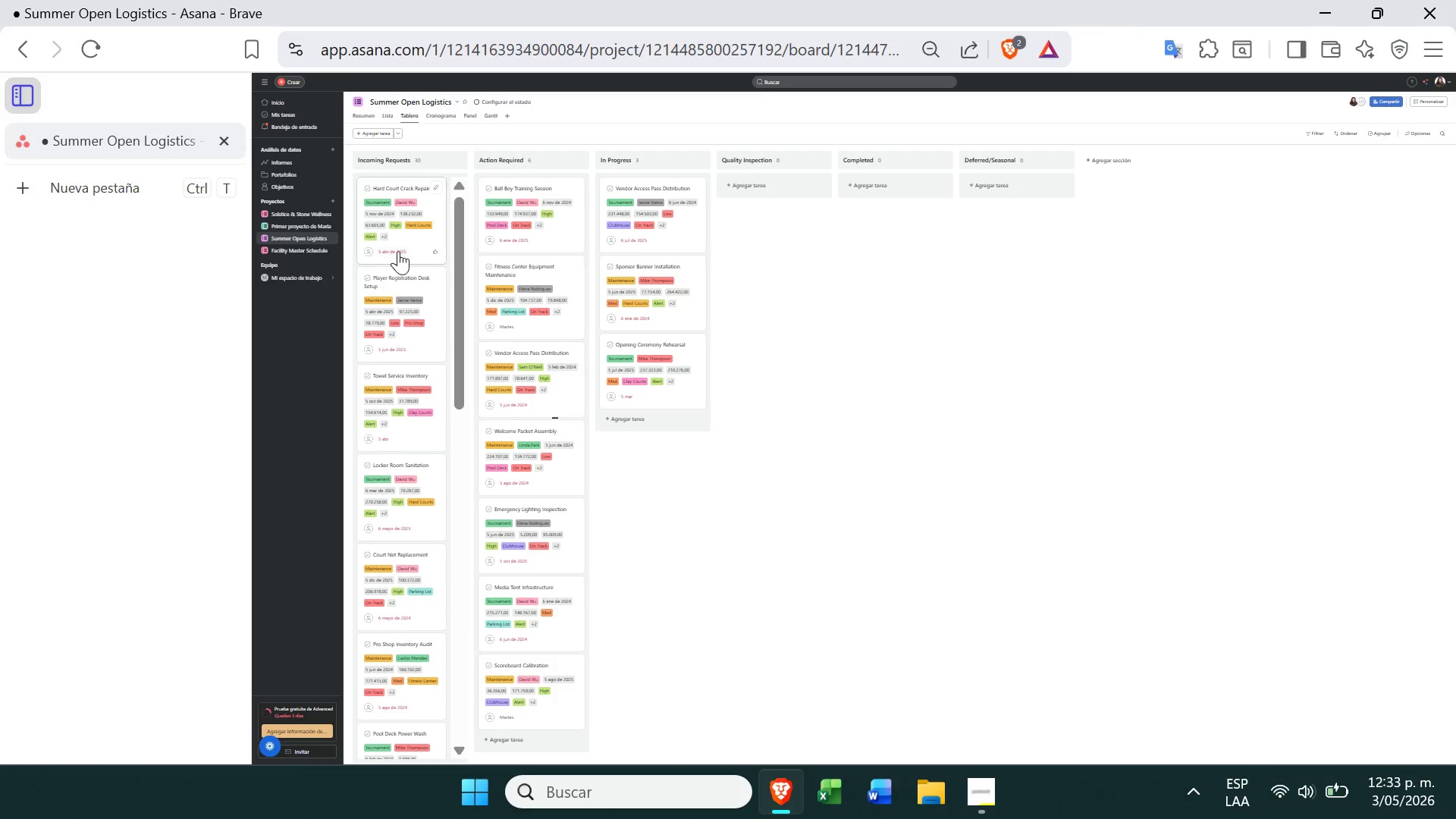 
left_click_drag(start_coordinate=[398, 251], to_coordinate=[522, 461])
 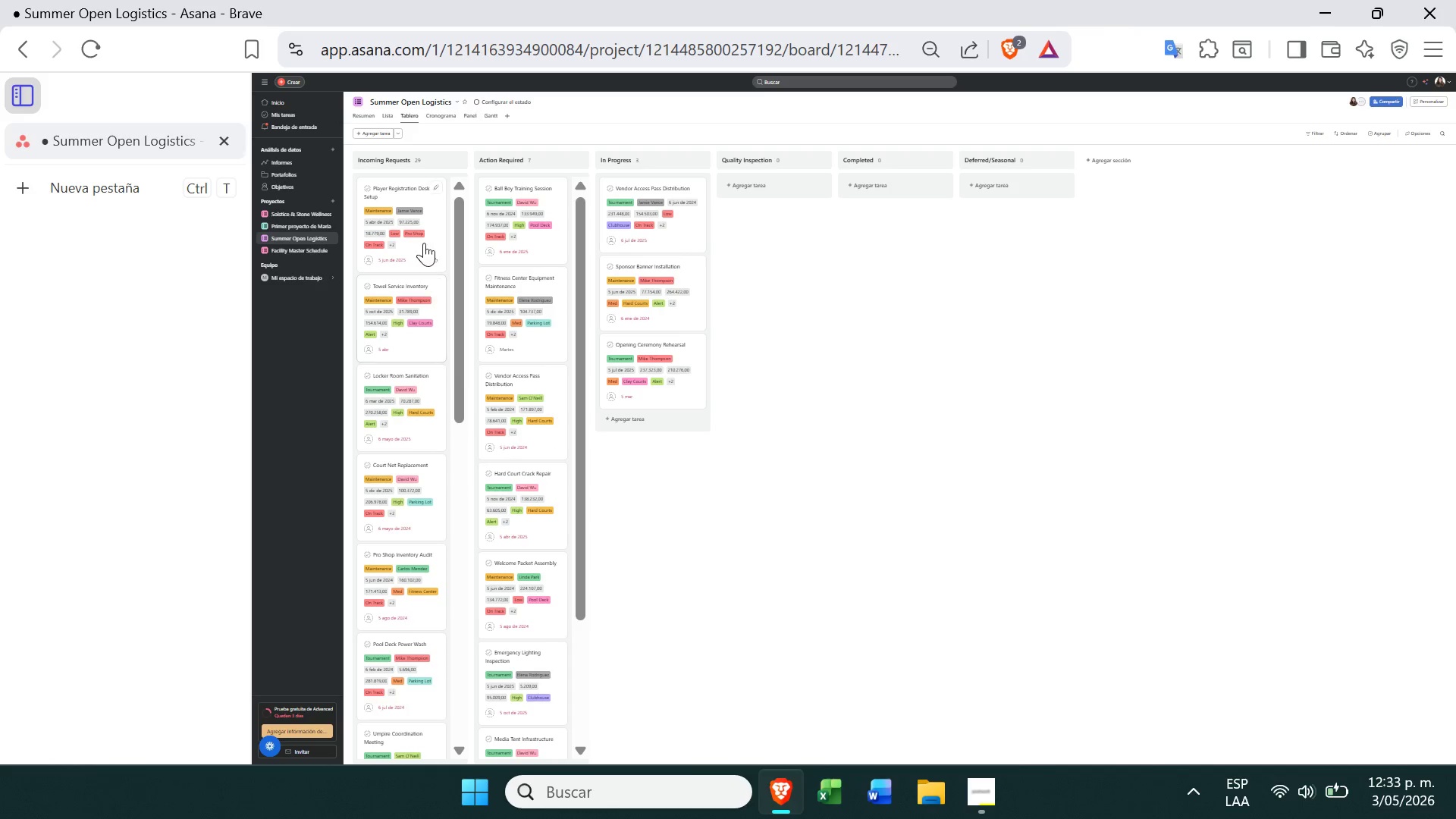 
left_click_drag(start_coordinate=[422, 228], to_coordinate=[662, 362])
 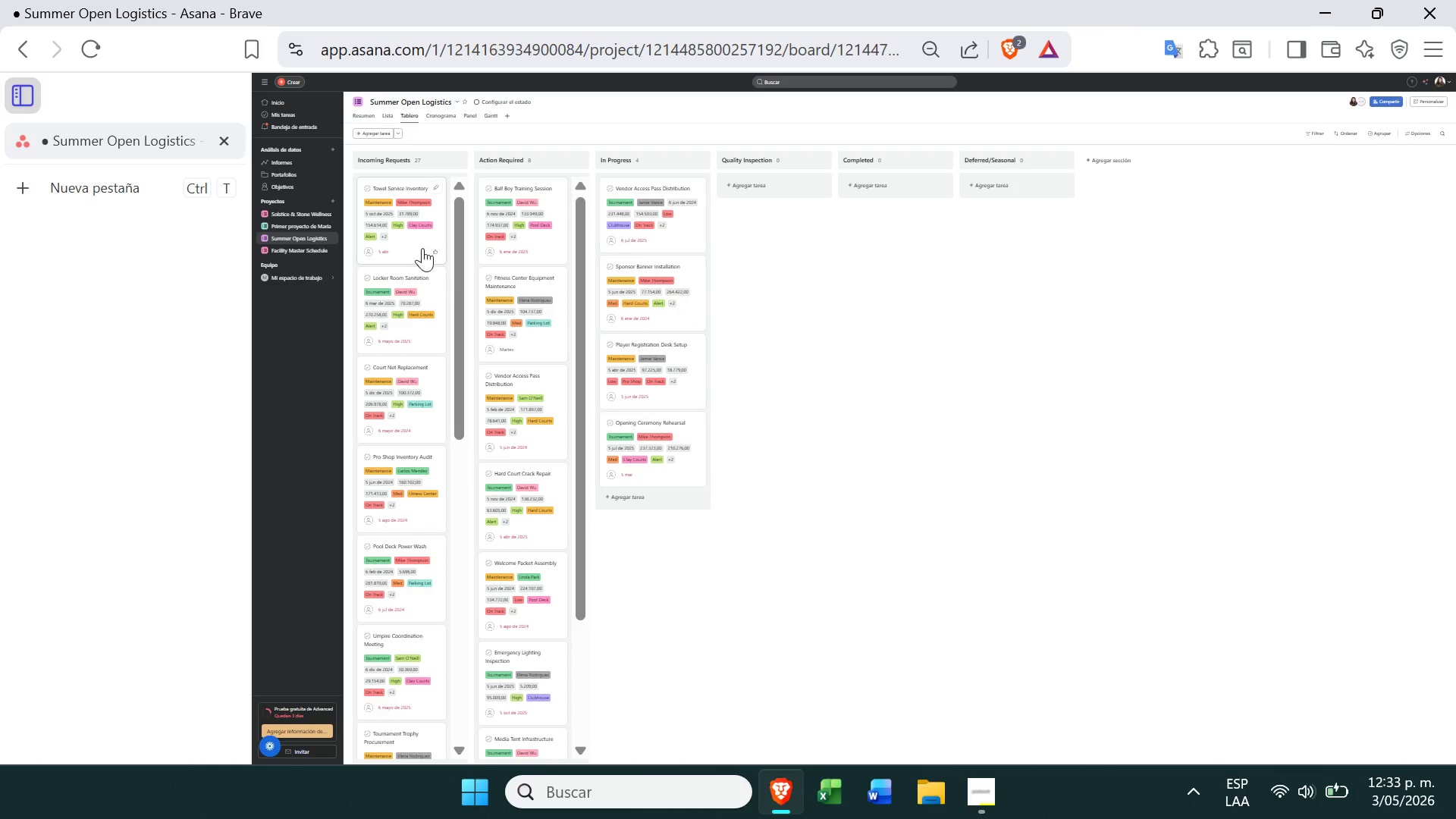 
left_click_drag(start_coordinate=[399, 227], to_coordinate=[632, 334])
 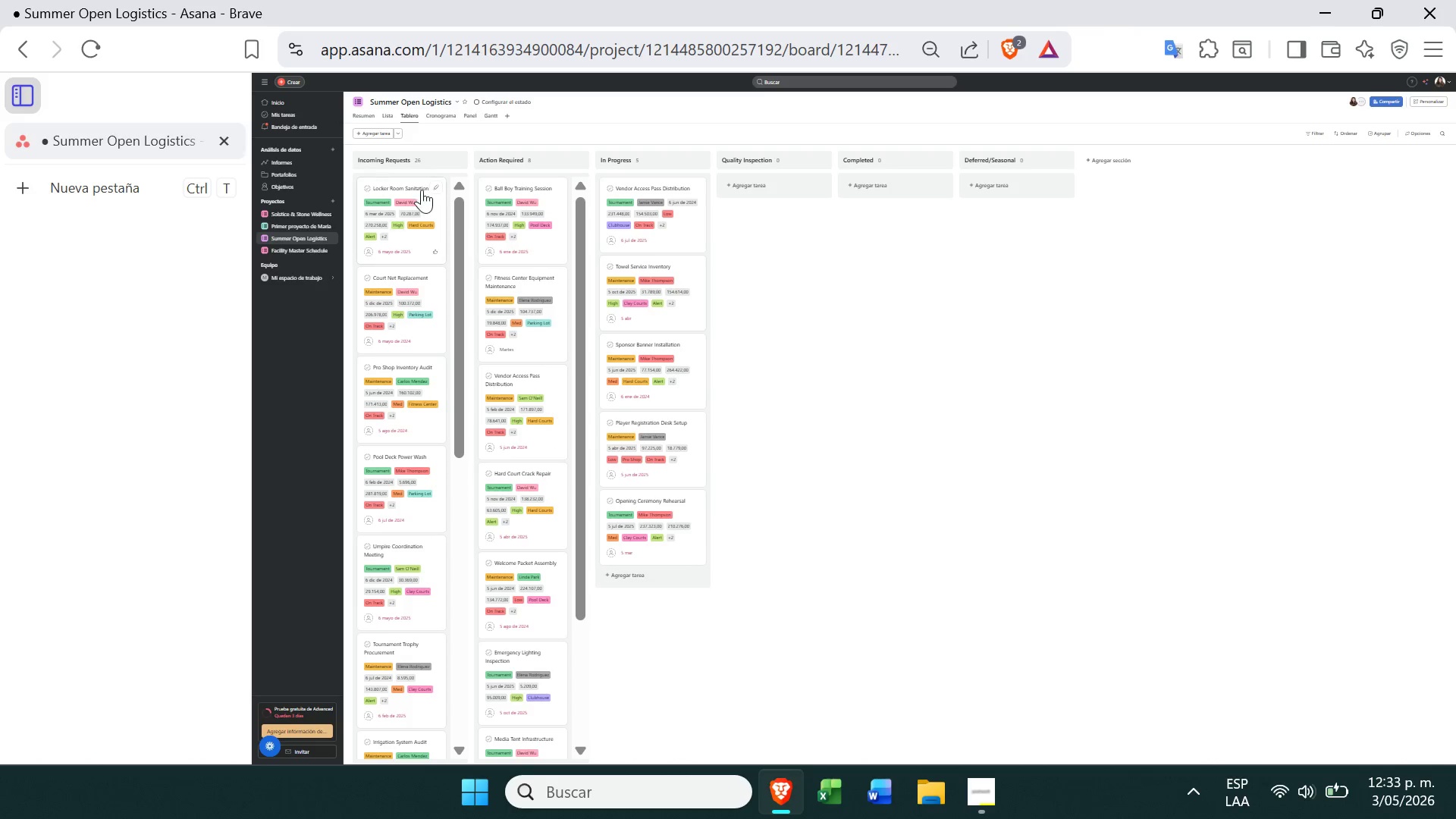 
left_click_drag(start_coordinate=[394, 209], to_coordinate=[661, 287])
 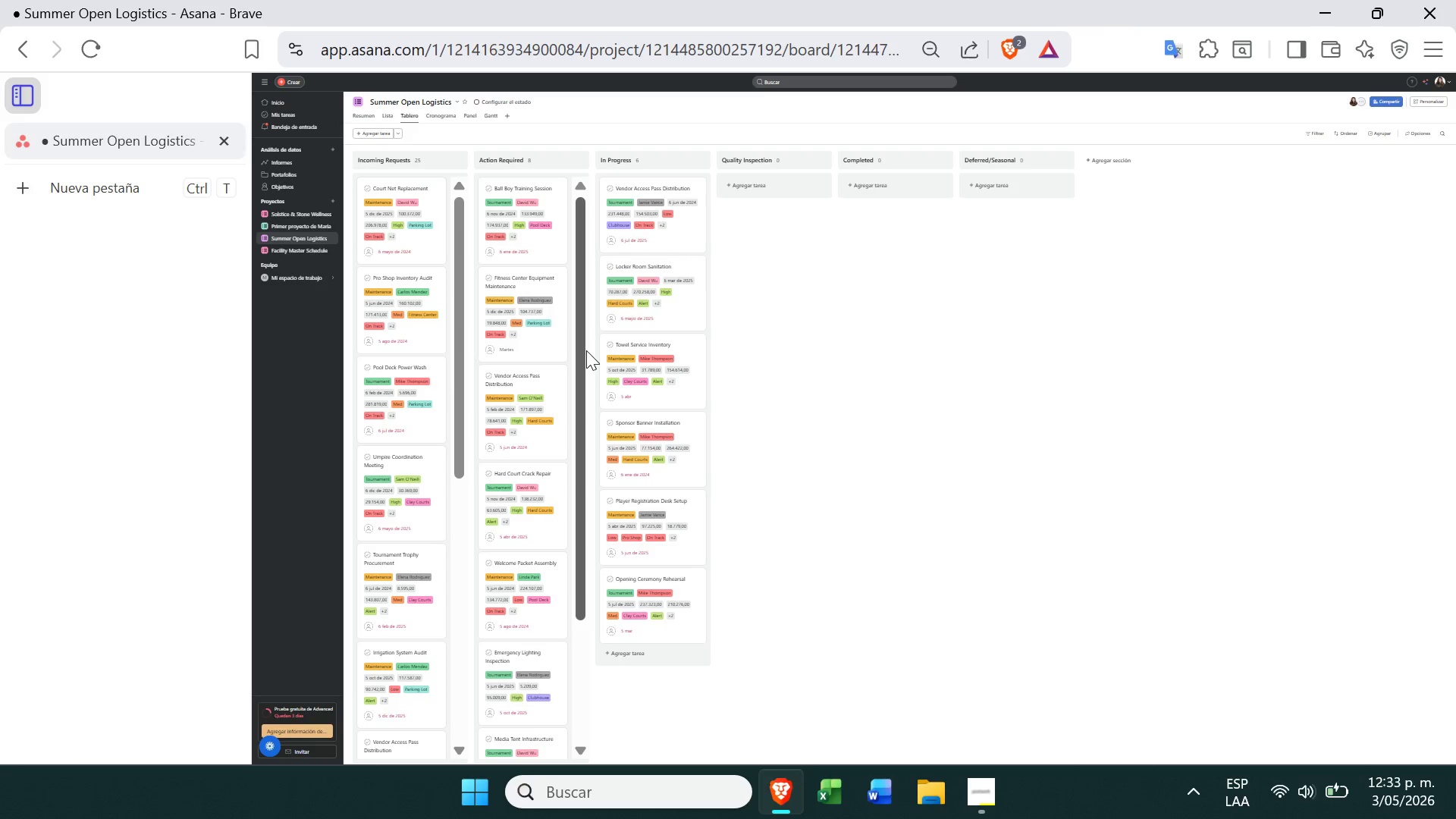 
left_click_drag(start_coordinate=[398, 379], to_coordinate=[780, 164])
 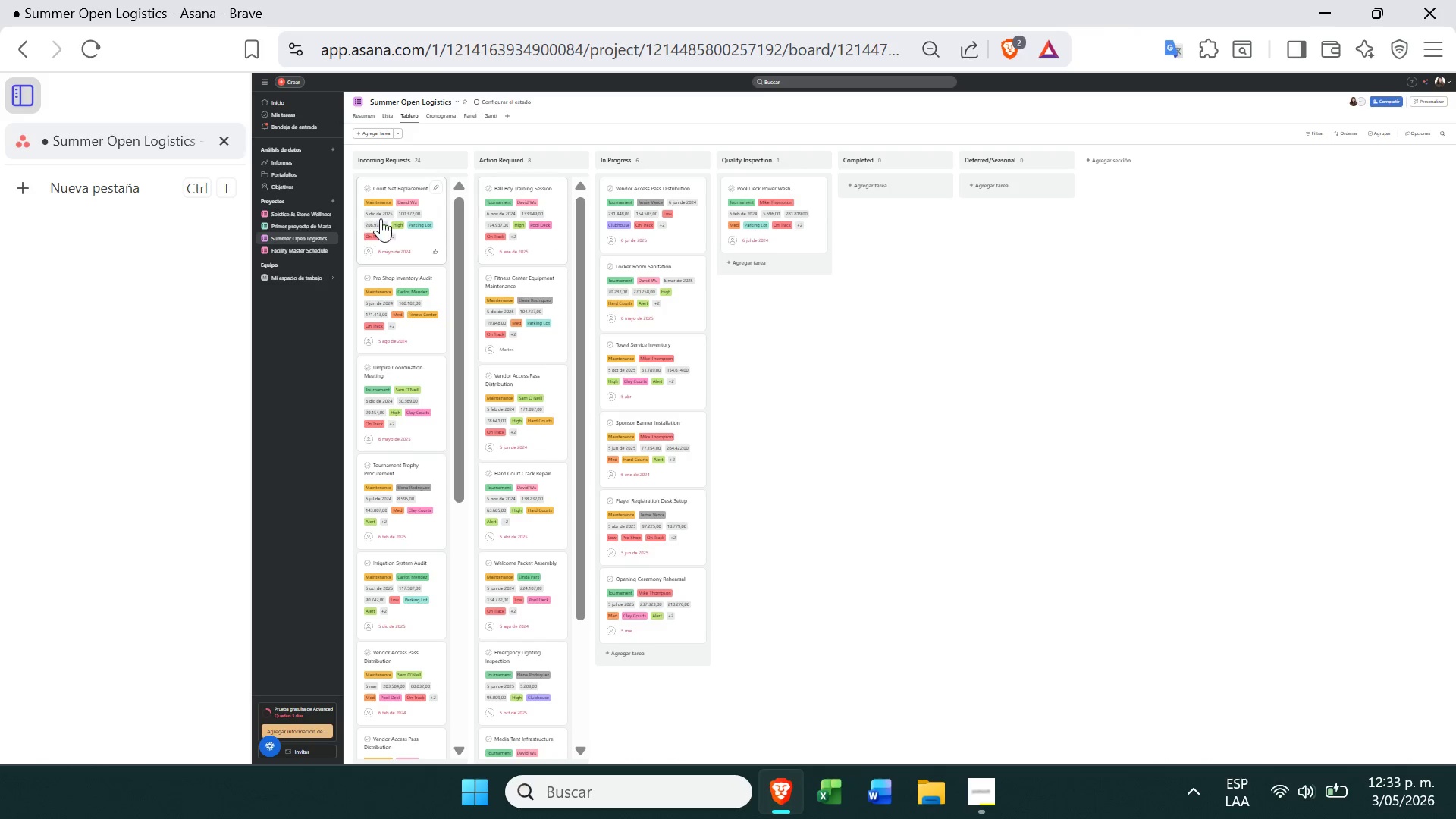 
left_click_drag(start_coordinate=[396, 217], to_coordinate=[733, 228])
 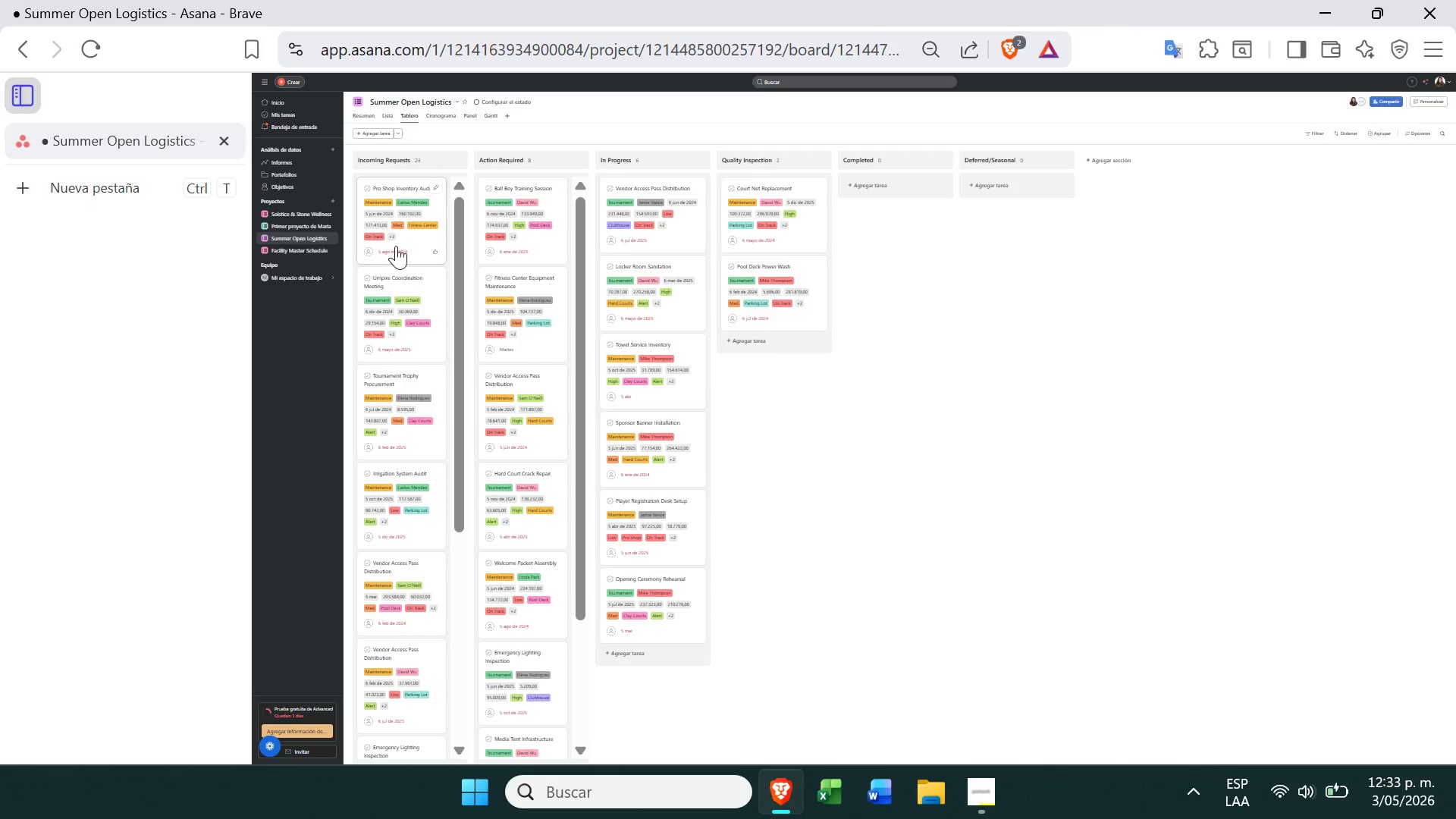 
left_click_drag(start_coordinate=[396, 246], to_coordinate=[754, 296])
 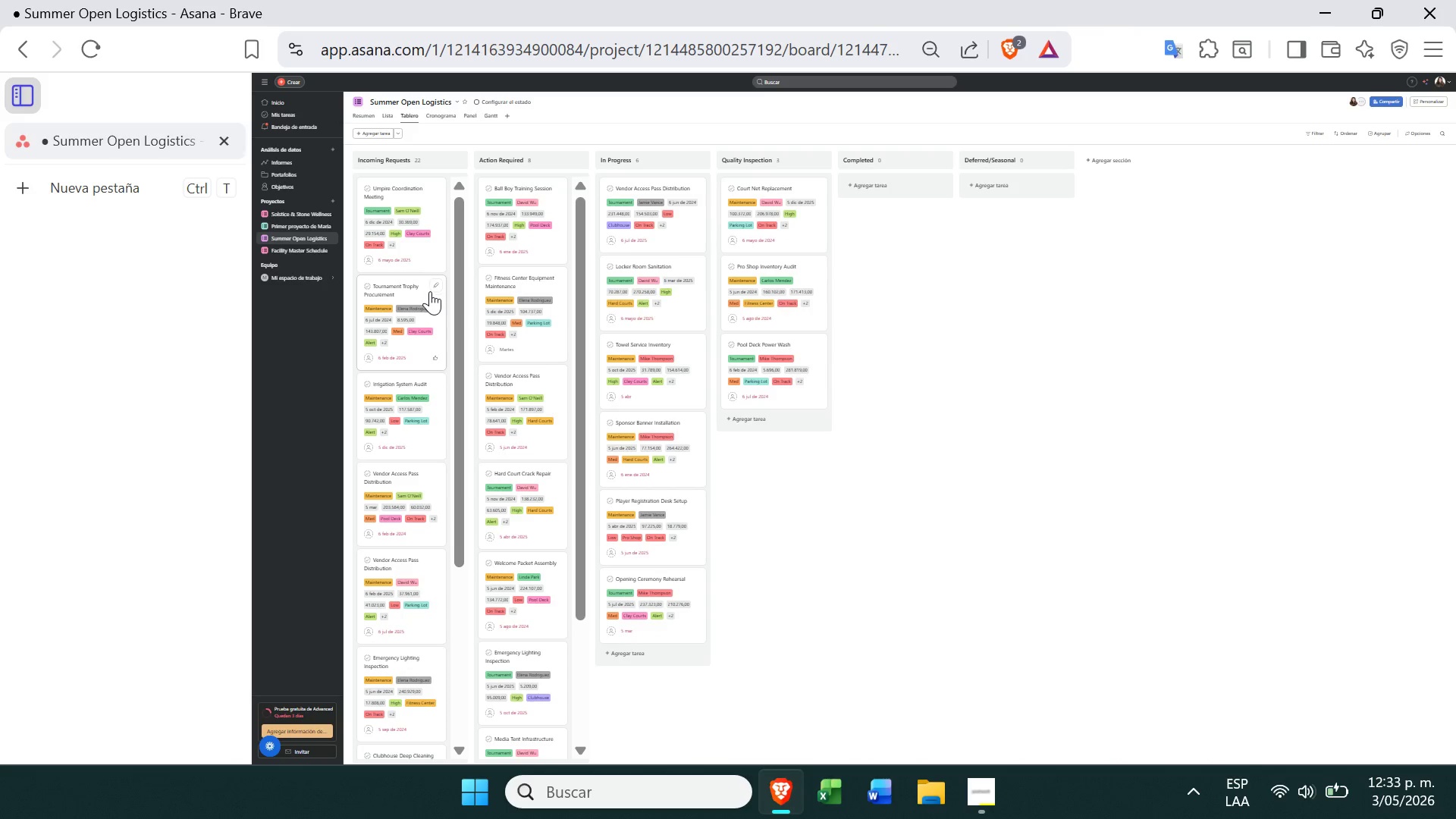 
left_click_drag(start_coordinate=[430, 291], to_coordinate=[767, 268])
 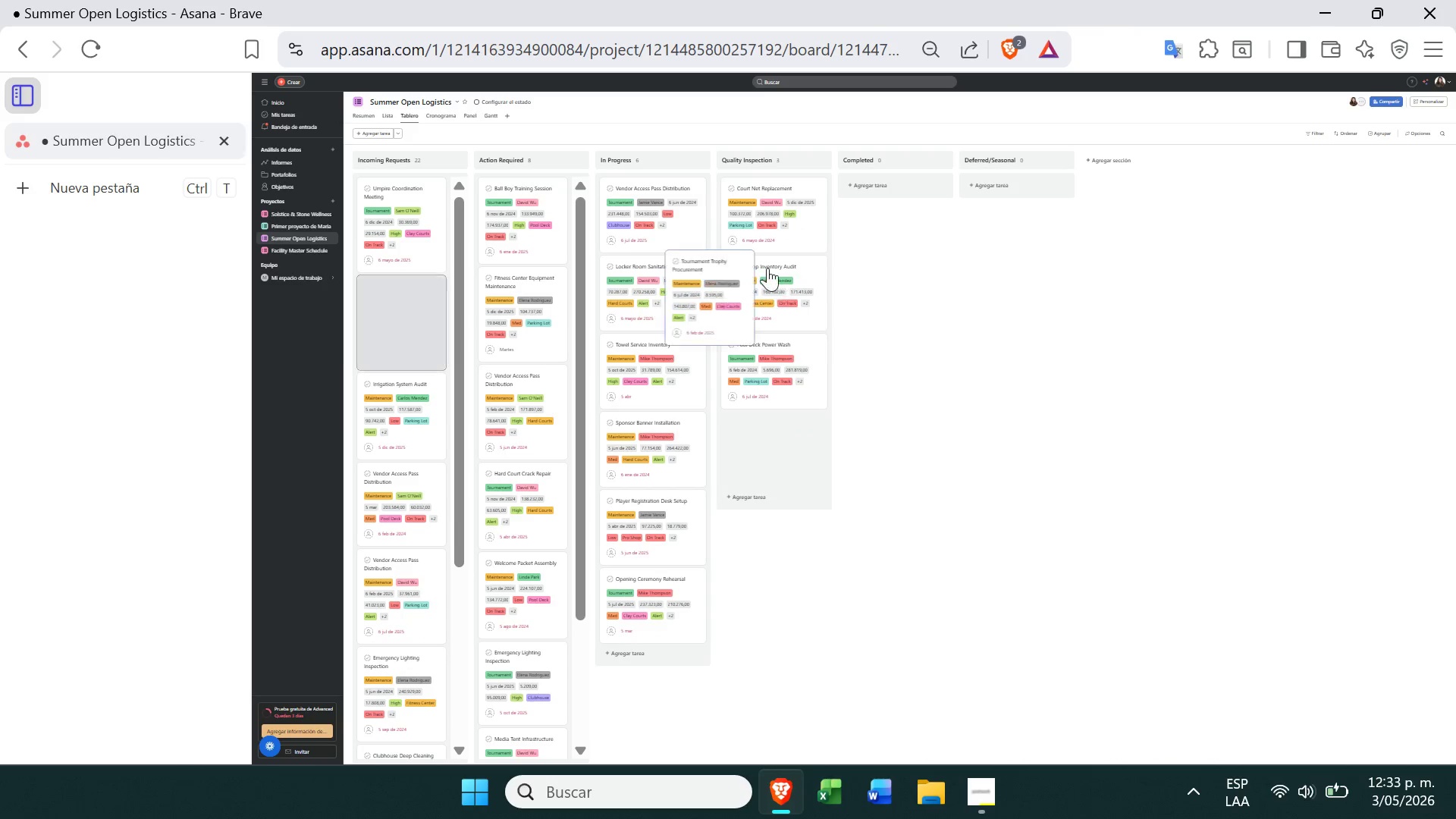 
left_click_drag(start_coordinate=[767, 268], to_coordinate=[821, 309])
 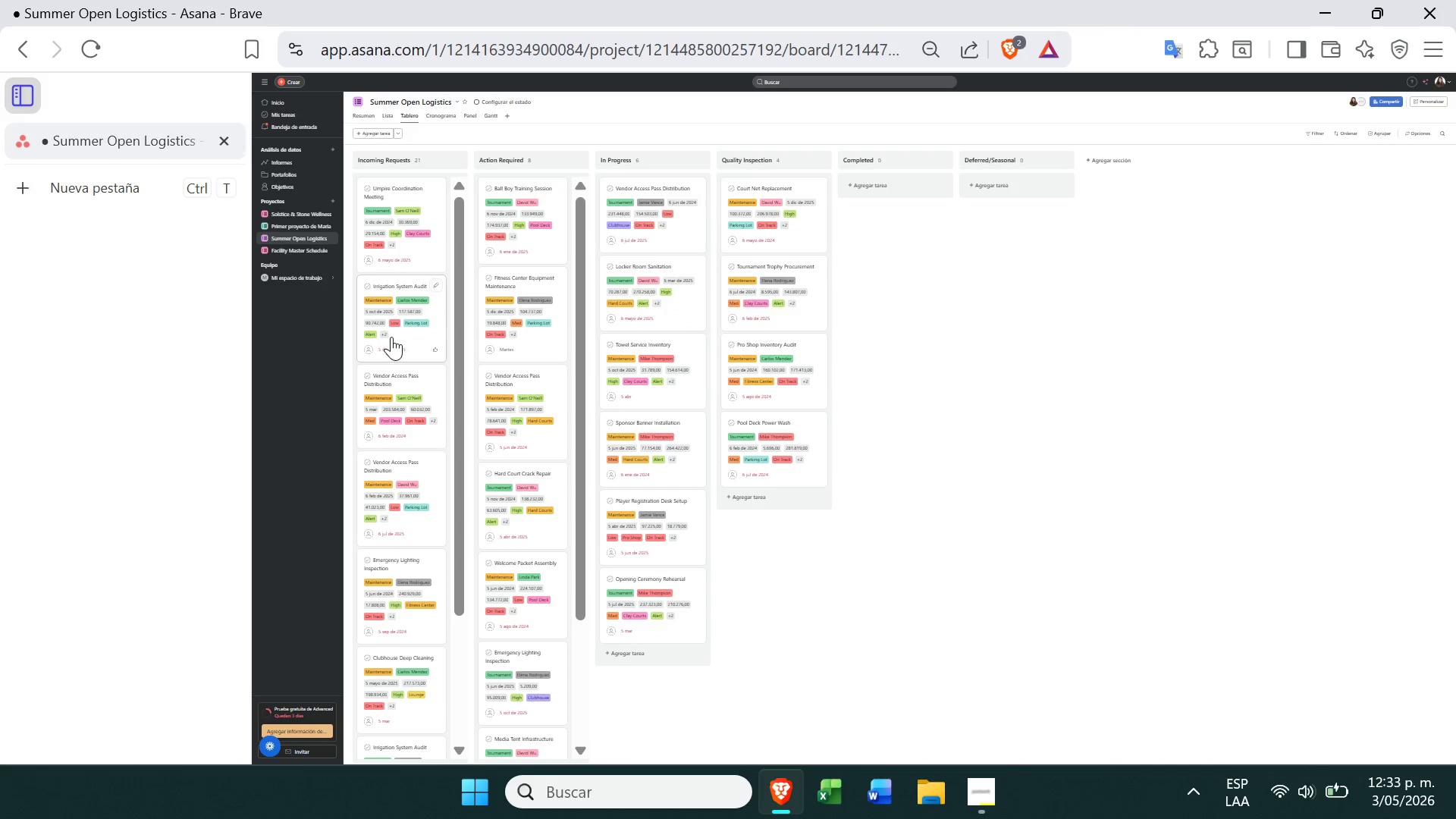 
left_click_drag(start_coordinate=[391, 337], to_coordinate=[874, 178])
 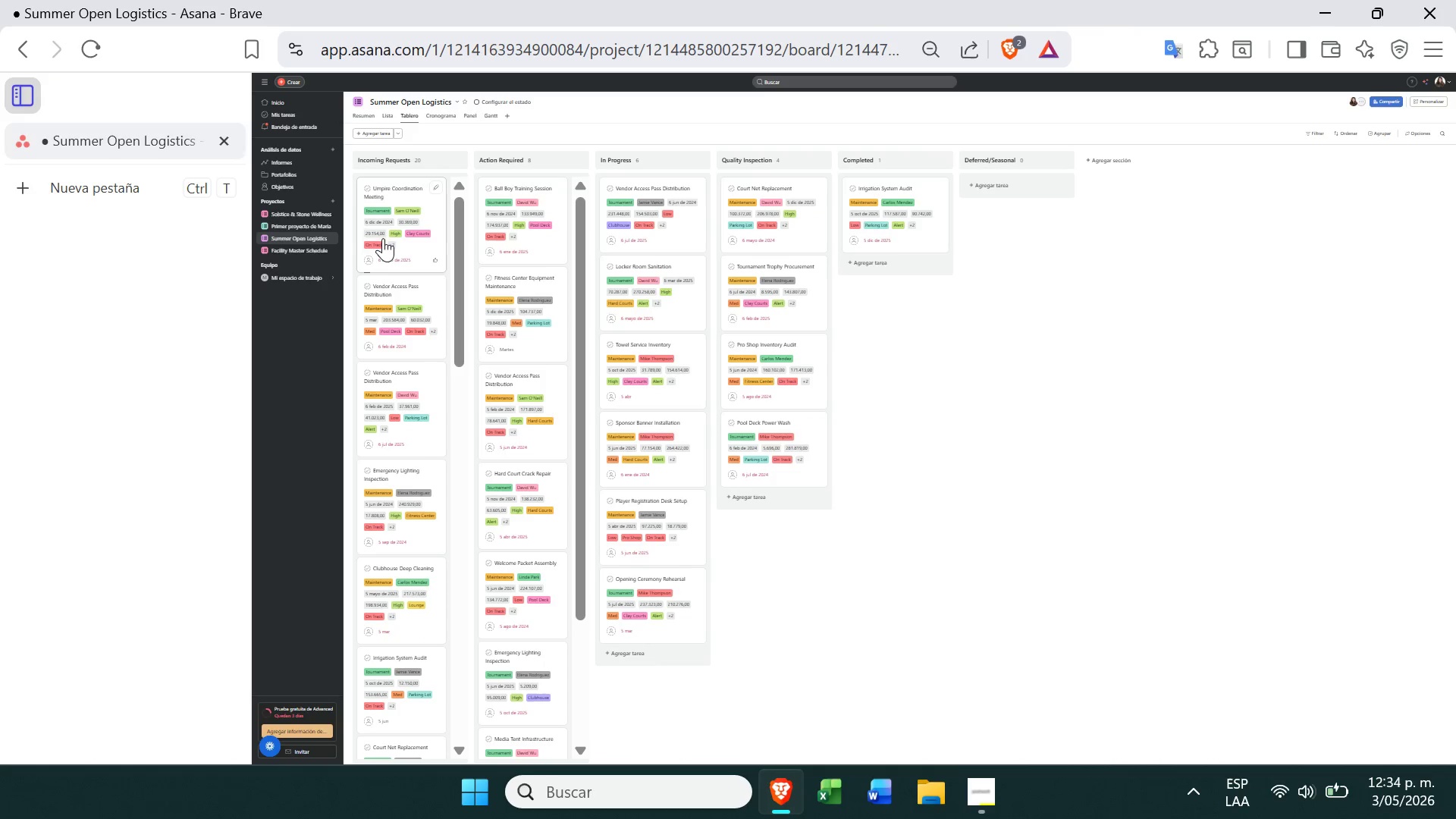 
left_click_drag(start_coordinate=[384, 238], to_coordinate=[910, 246])
 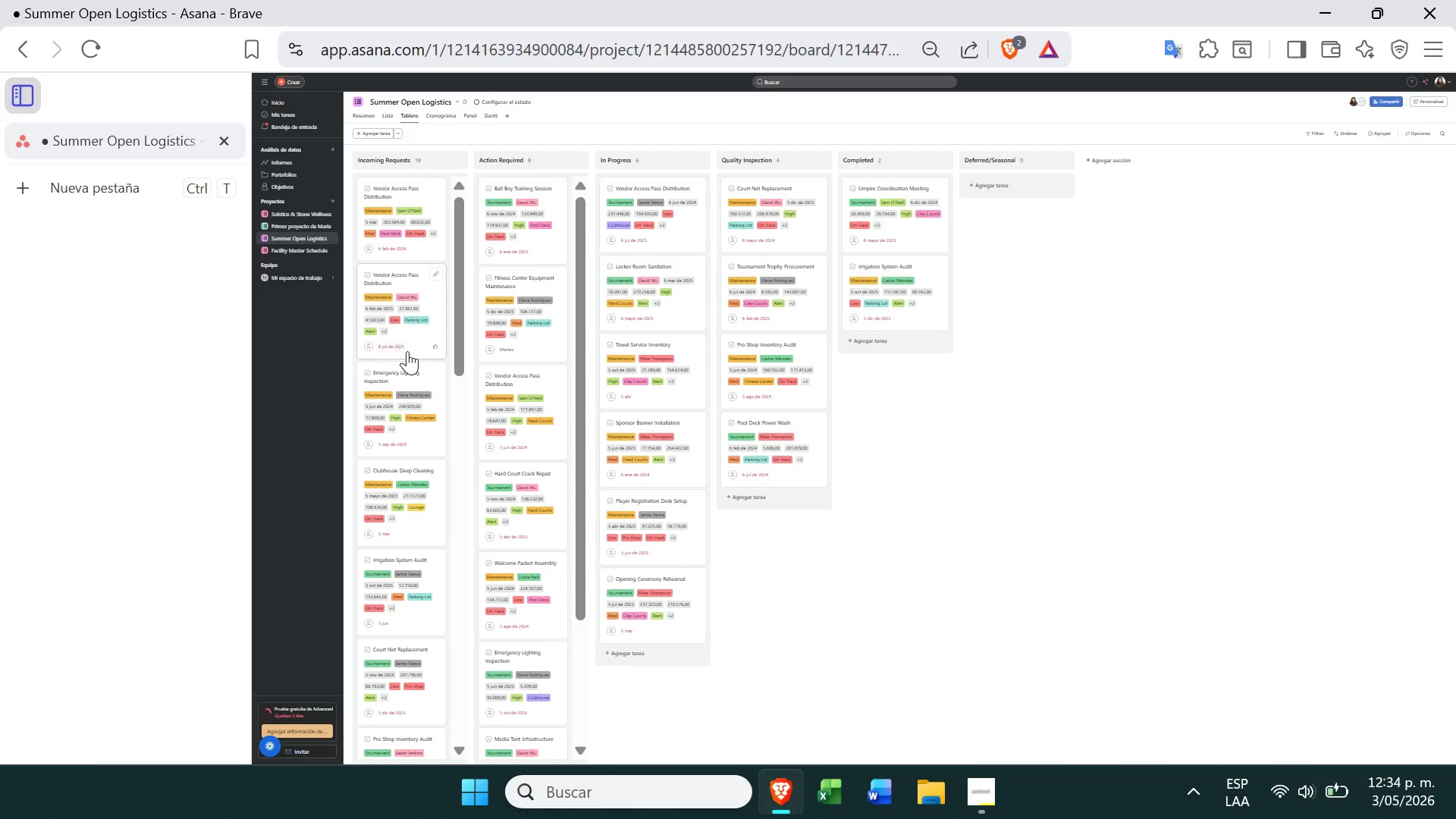 
left_click_drag(start_coordinate=[407, 351], to_coordinate=[901, 325])
 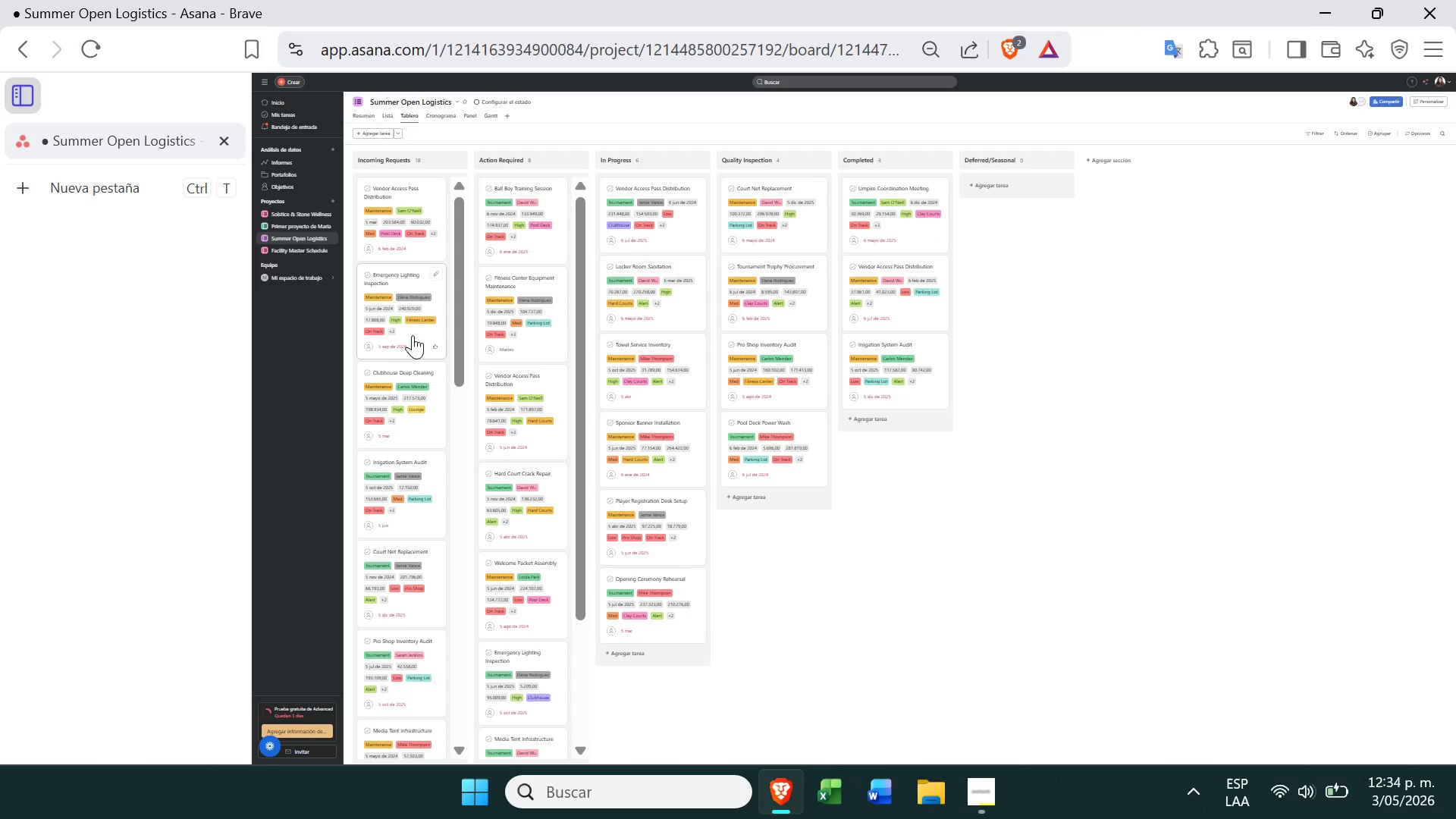 
left_click_drag(start_coordinate=[413, 334], to_coordinate=[899, 407])
 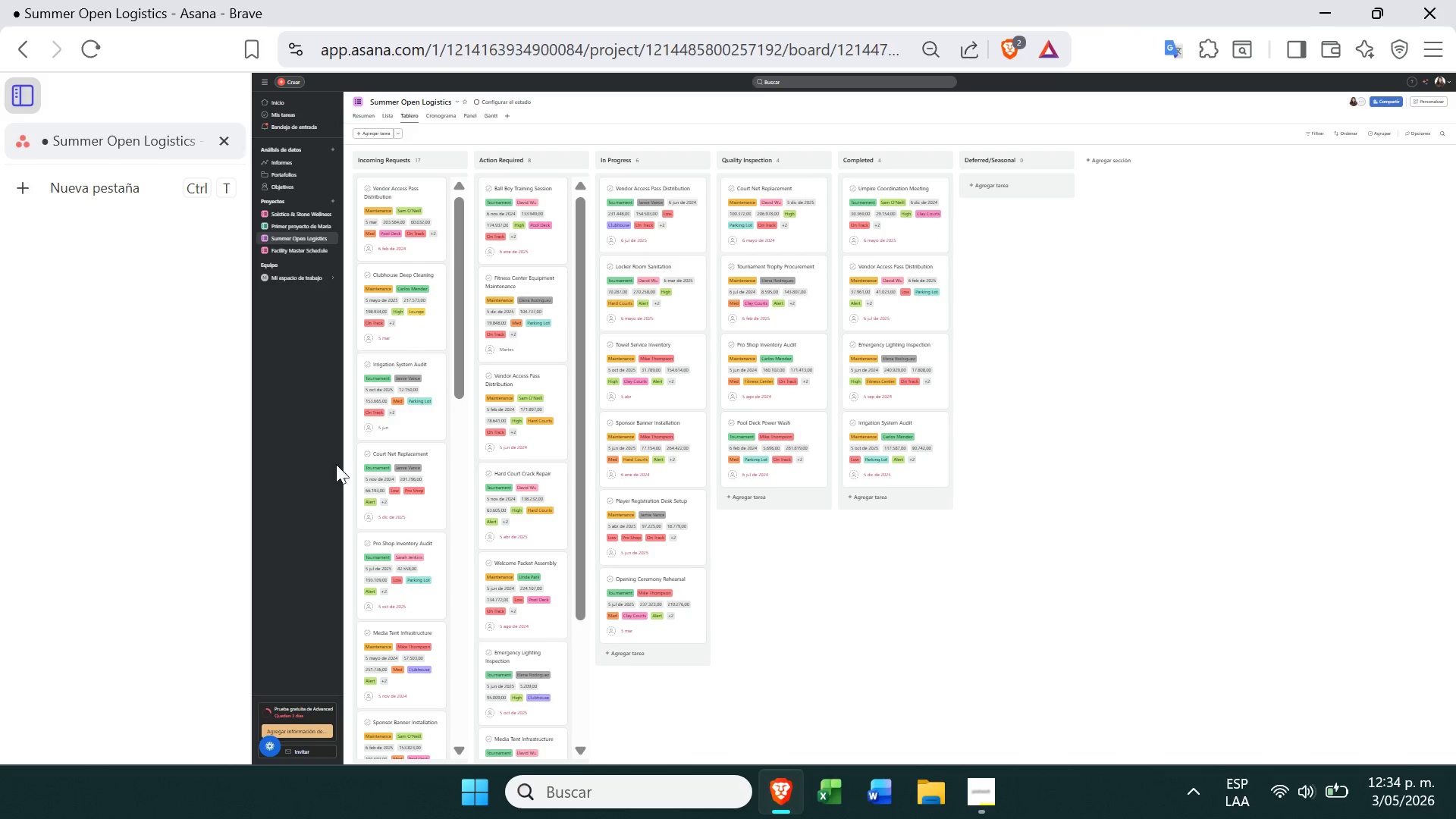 
left_click_drag(start_coordinate=[404, 481], to_coordinate=[911, 453])
 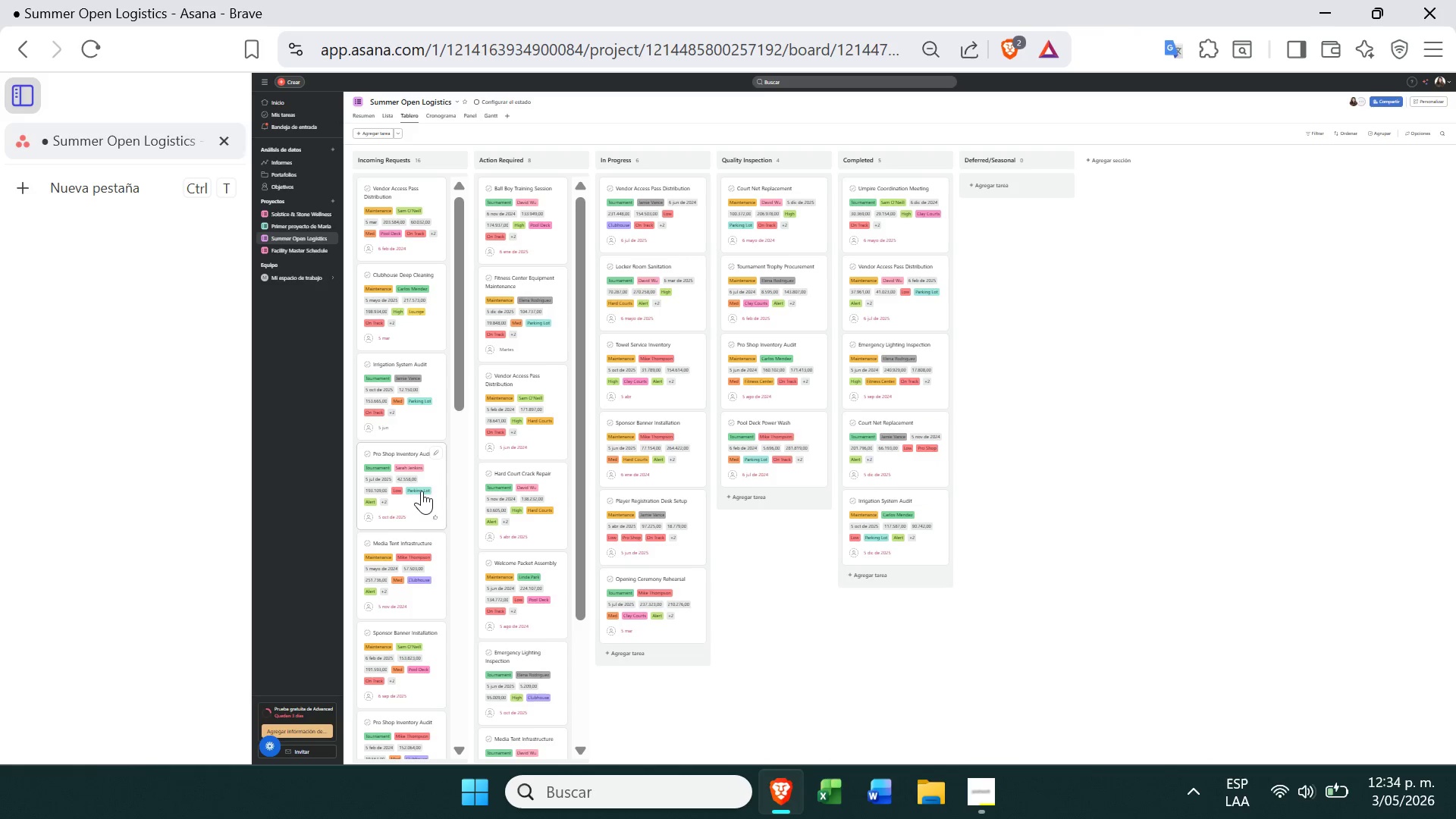 
left_click_drag(start_coordinate=[421, 489], to_coordinate=[1034, 187])
 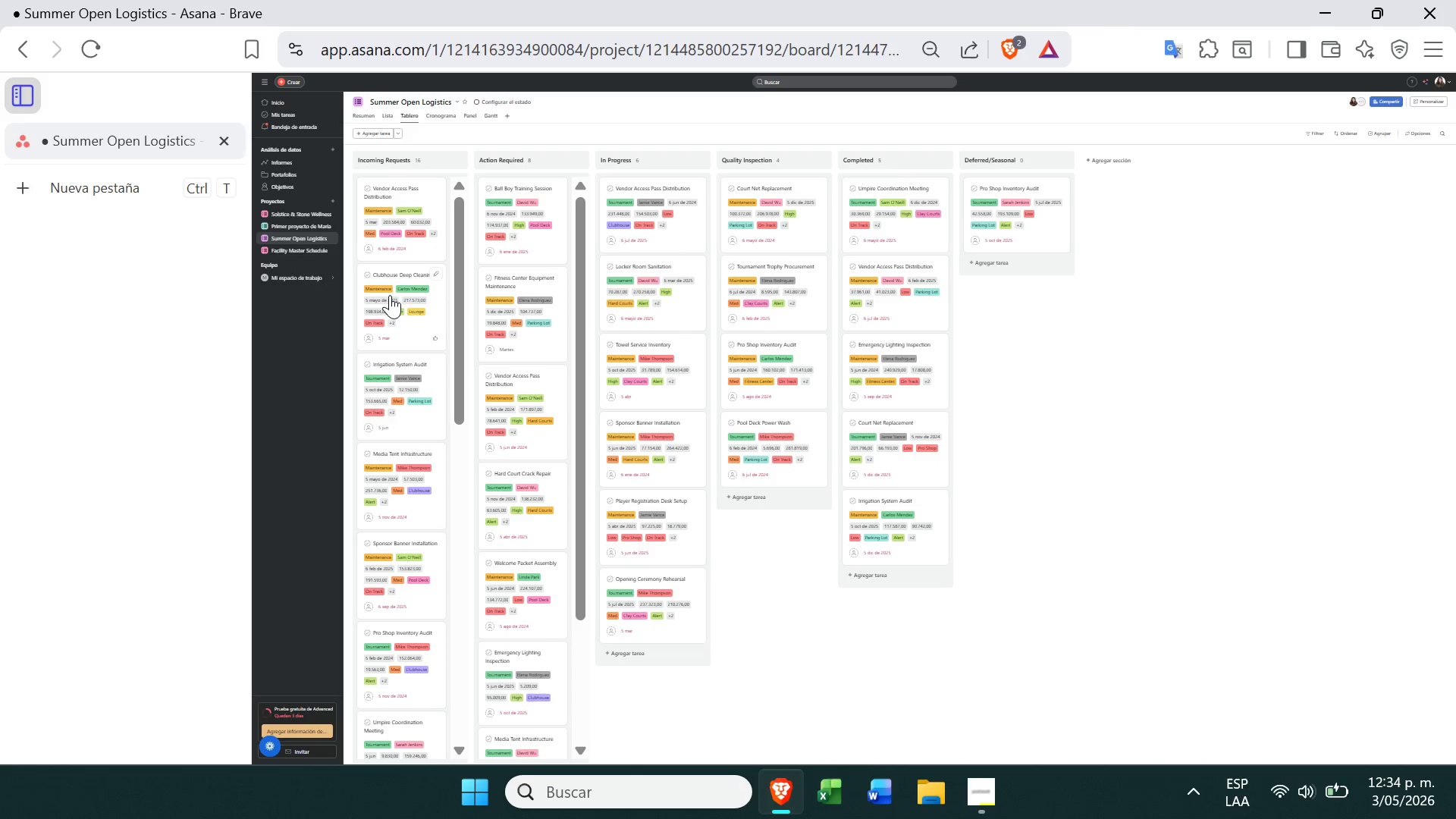 
left_click_drag(start_coordinate=[393, 297], to_coordinate=[1019, 221])
 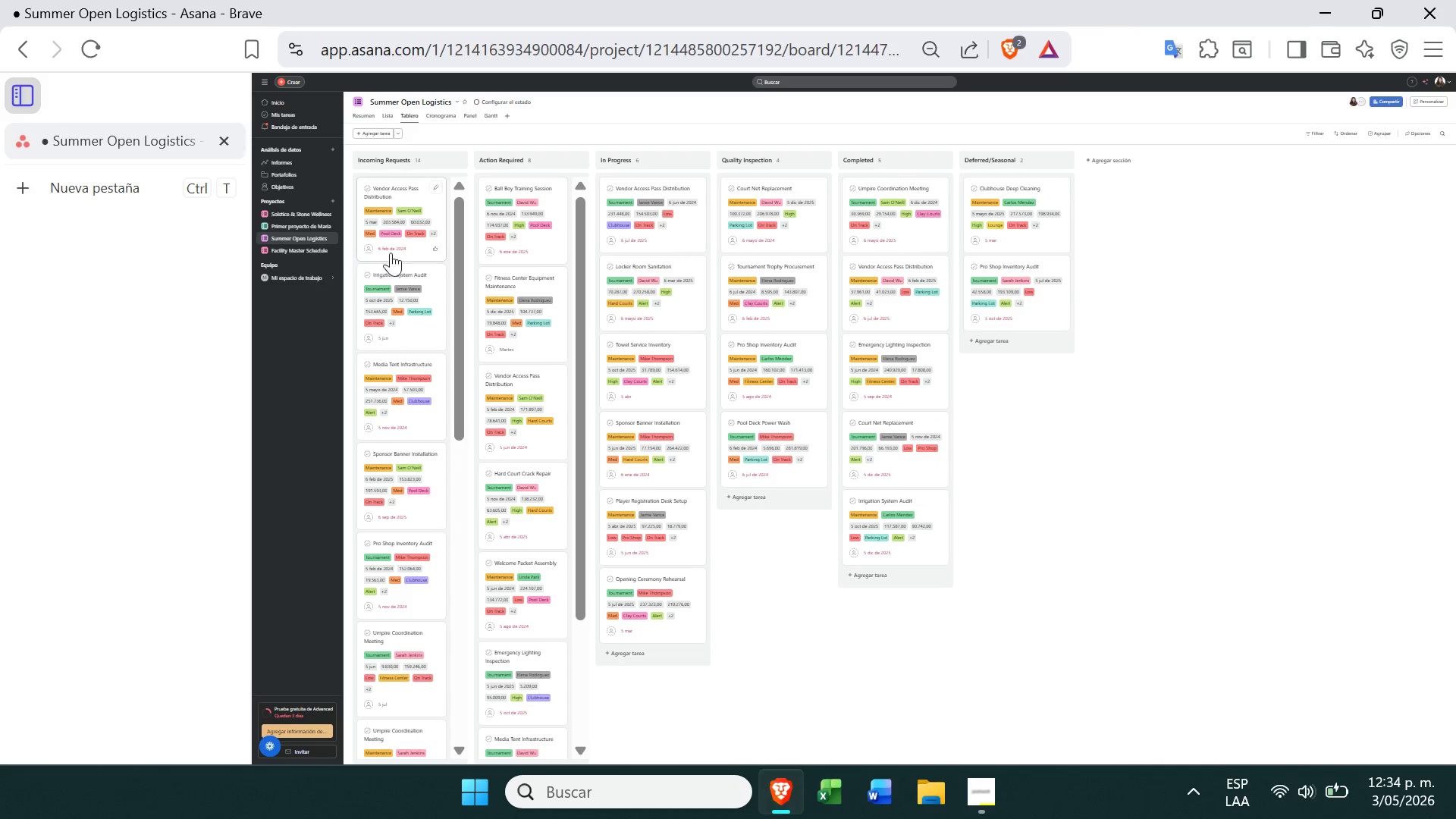 
left_click_drag(start_coordinate=[397, 249], to_coordinate=[1025, 331])
 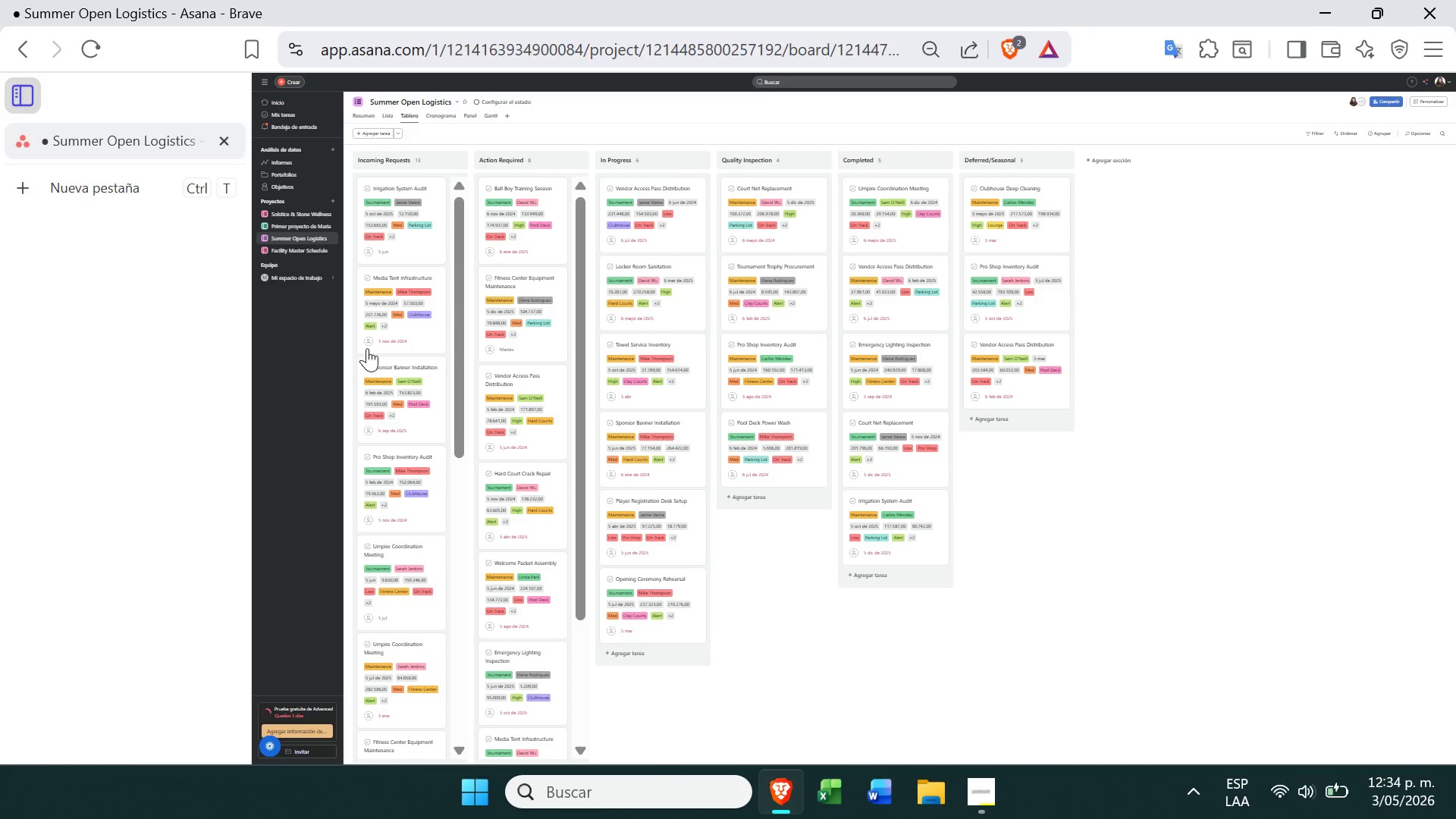 
left_click_drag(start_coordinate=[379, 309], to_coordinate=[760, 362])
 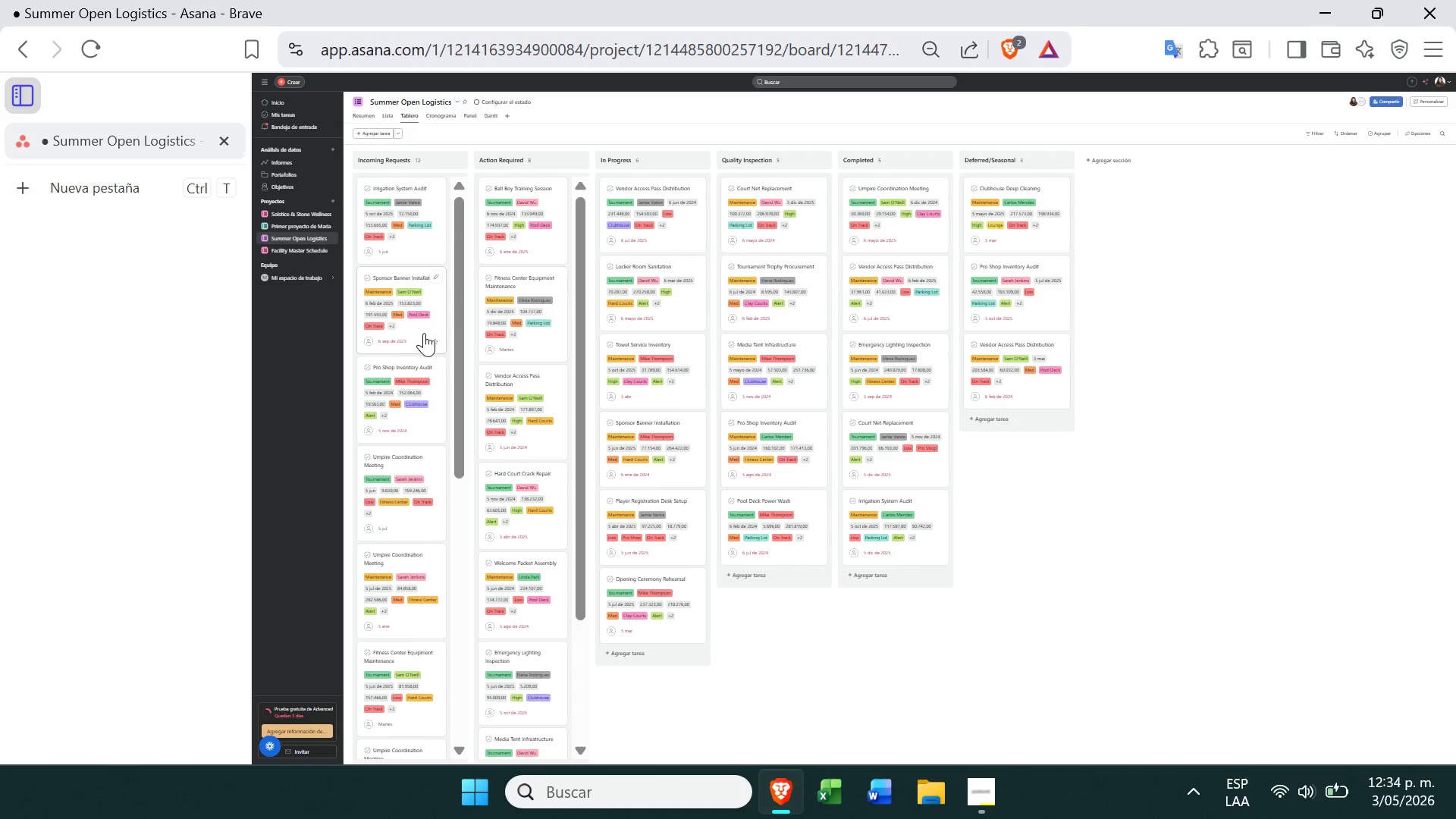 
left_click_drag(start_coordinate=[422, 329], to_coordinate=[782, 545])
 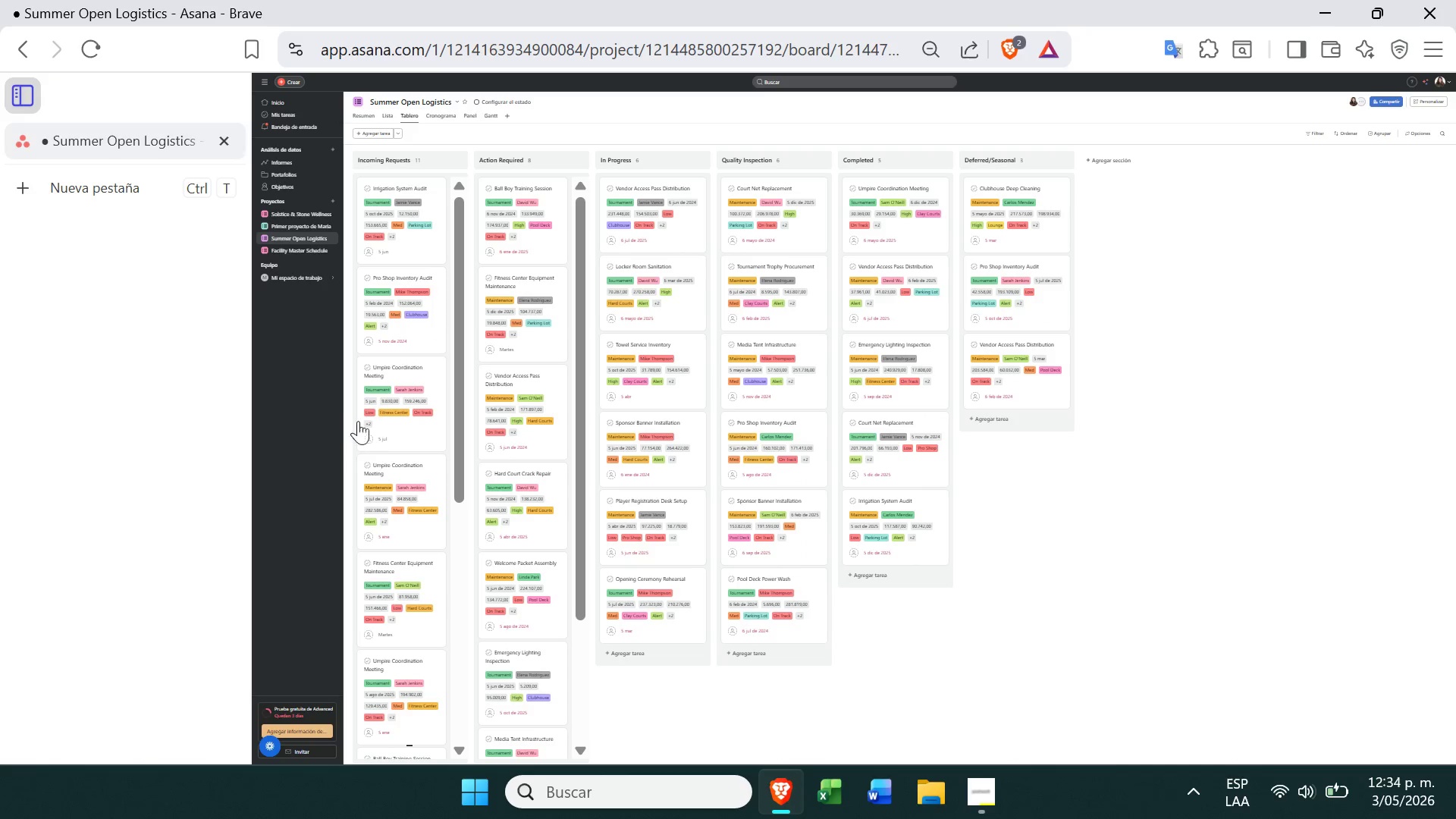 
left_click_drag(start_coordinate=[372, 404], to_coordinate=[648, 570])
 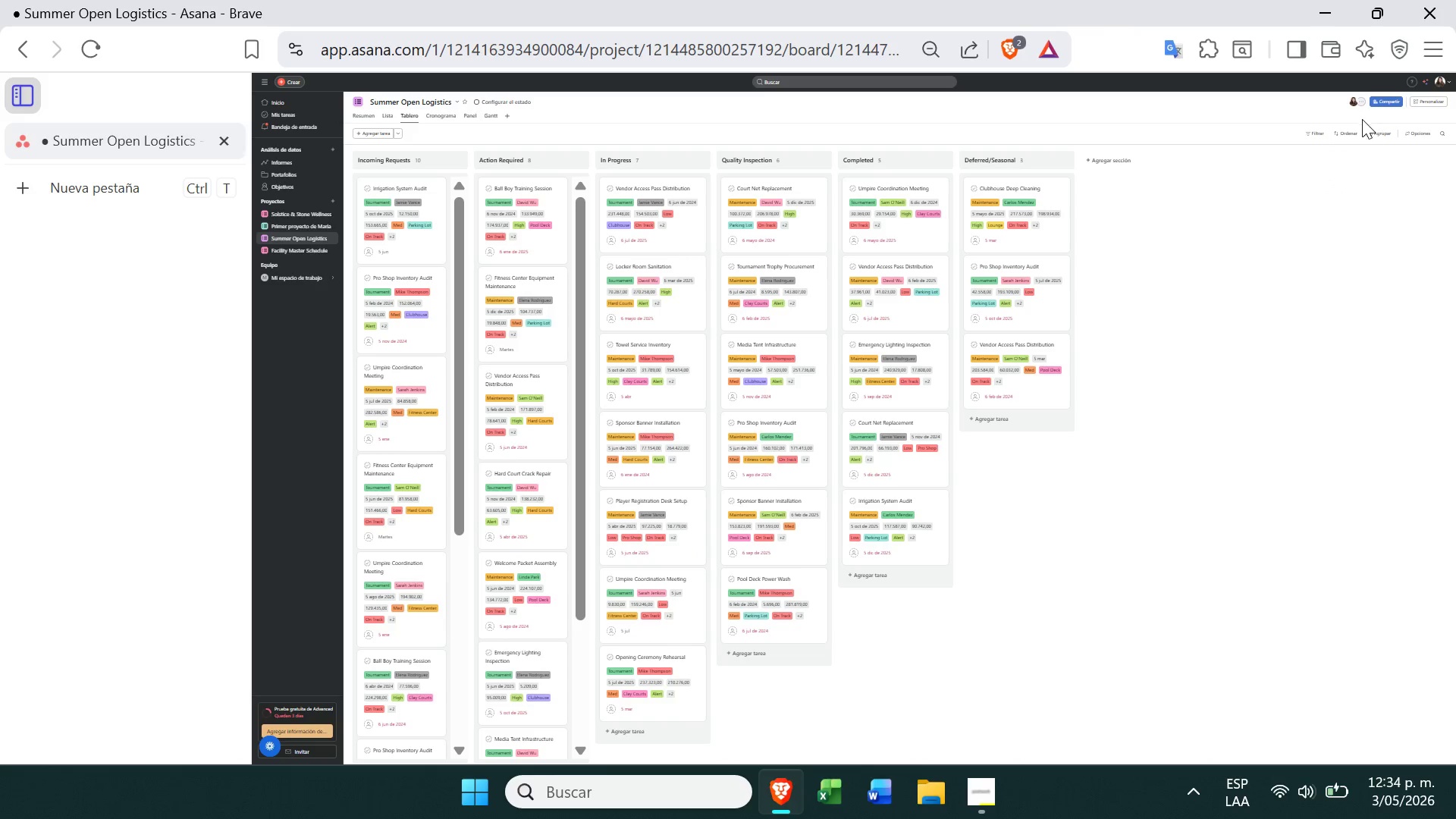 
wait(5.81)
 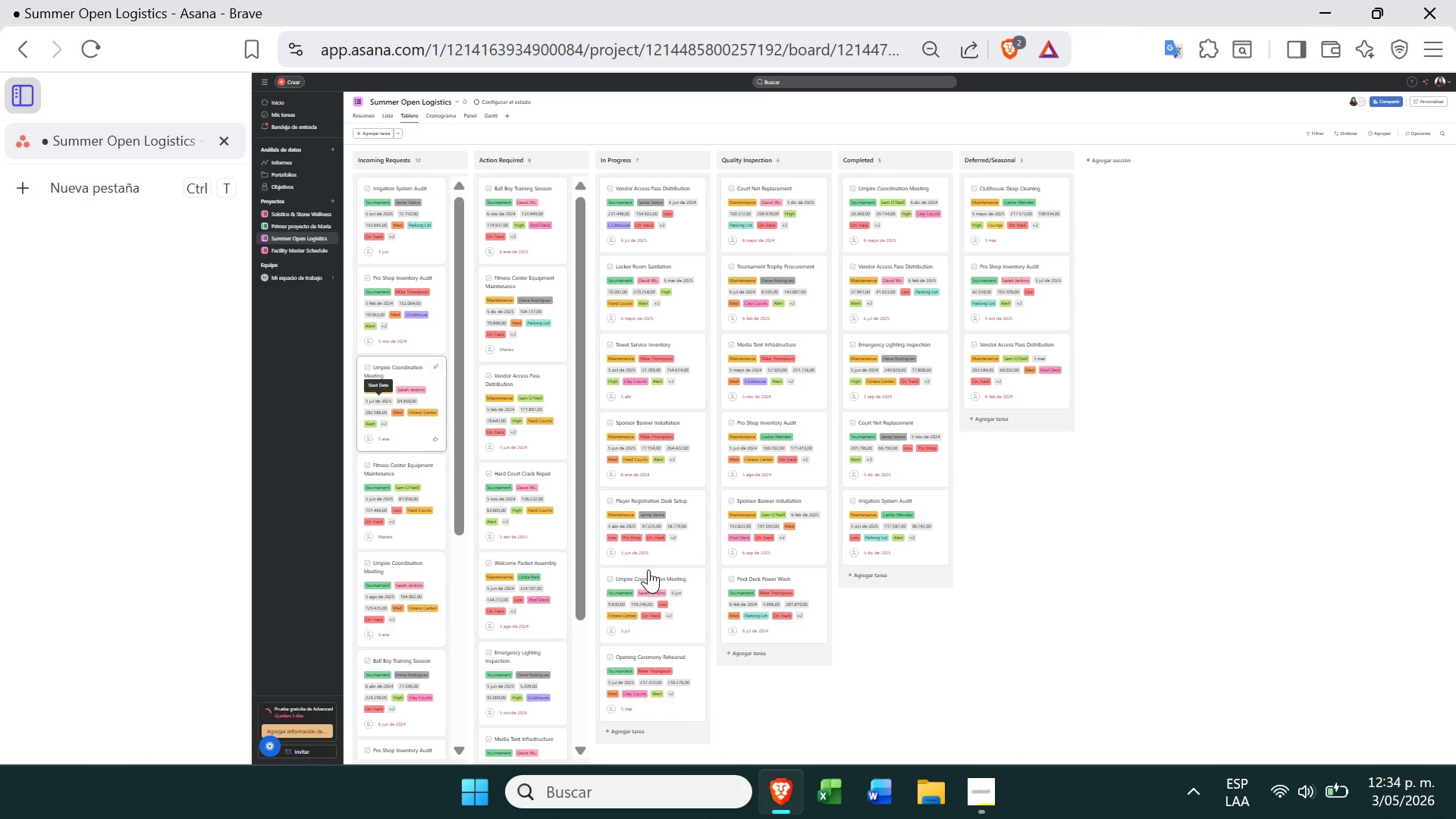 
left_click([1439, 45])
 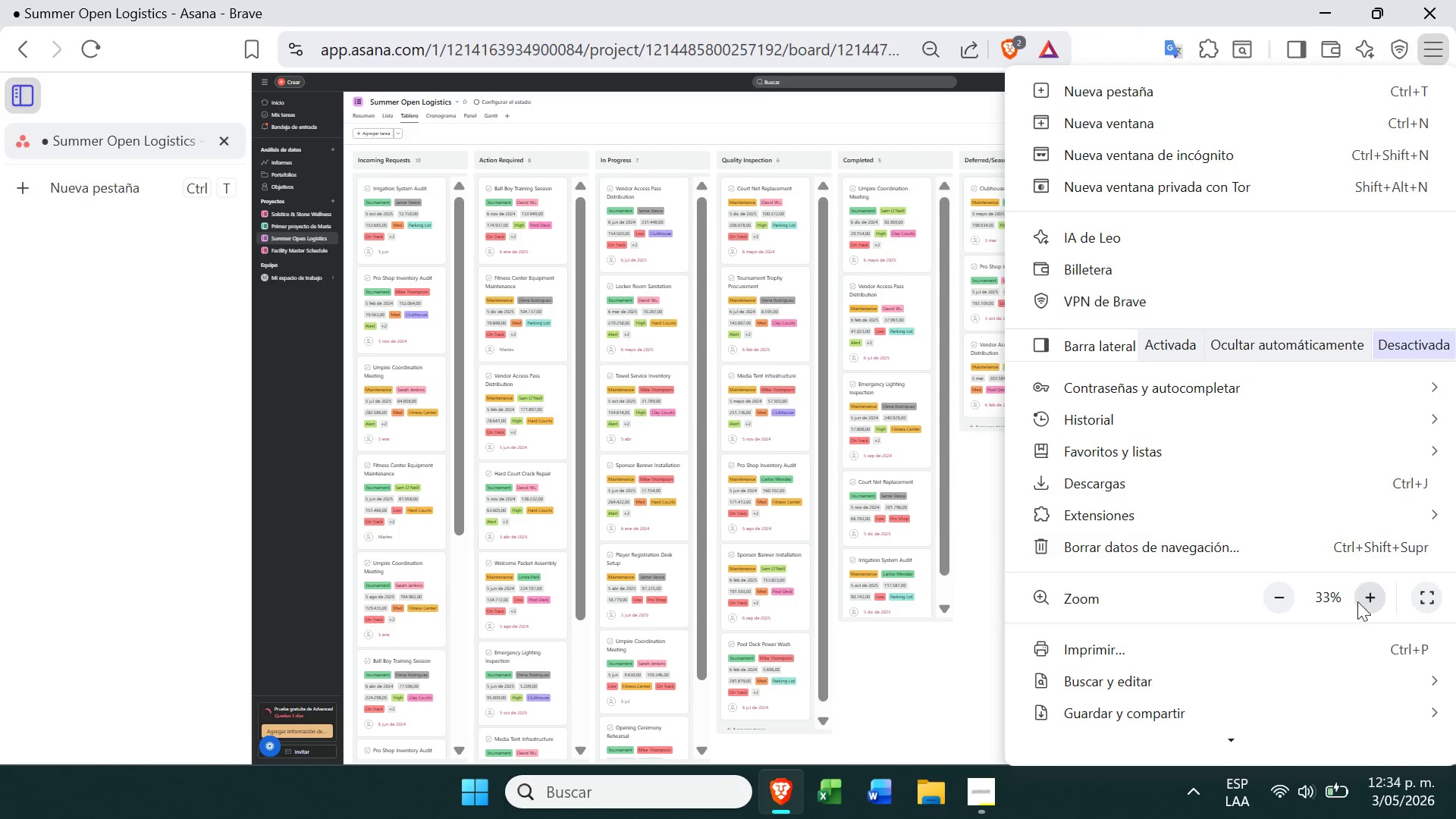 
left_click([1359, 605])
 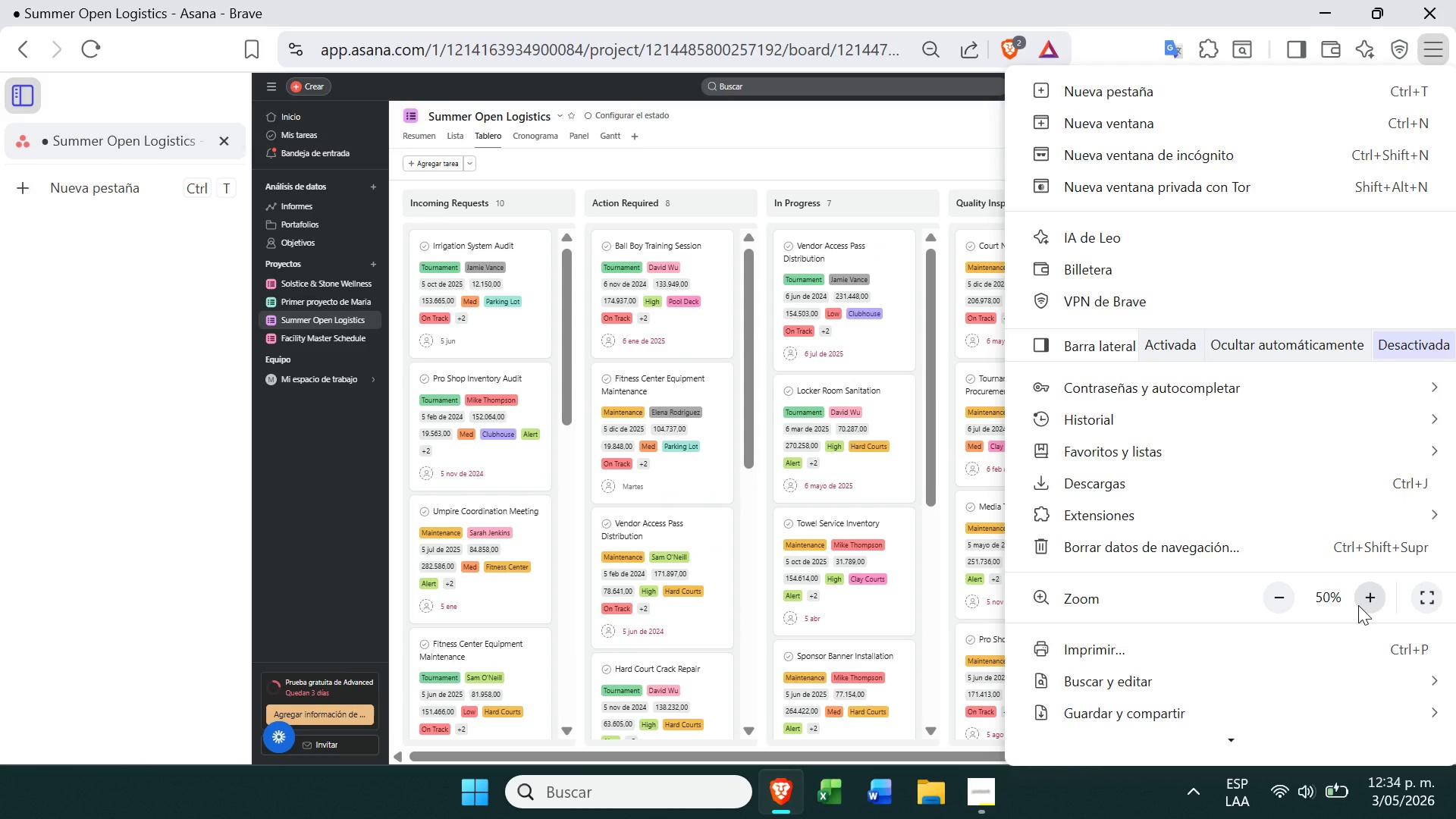 
left_click([1358, 605])
 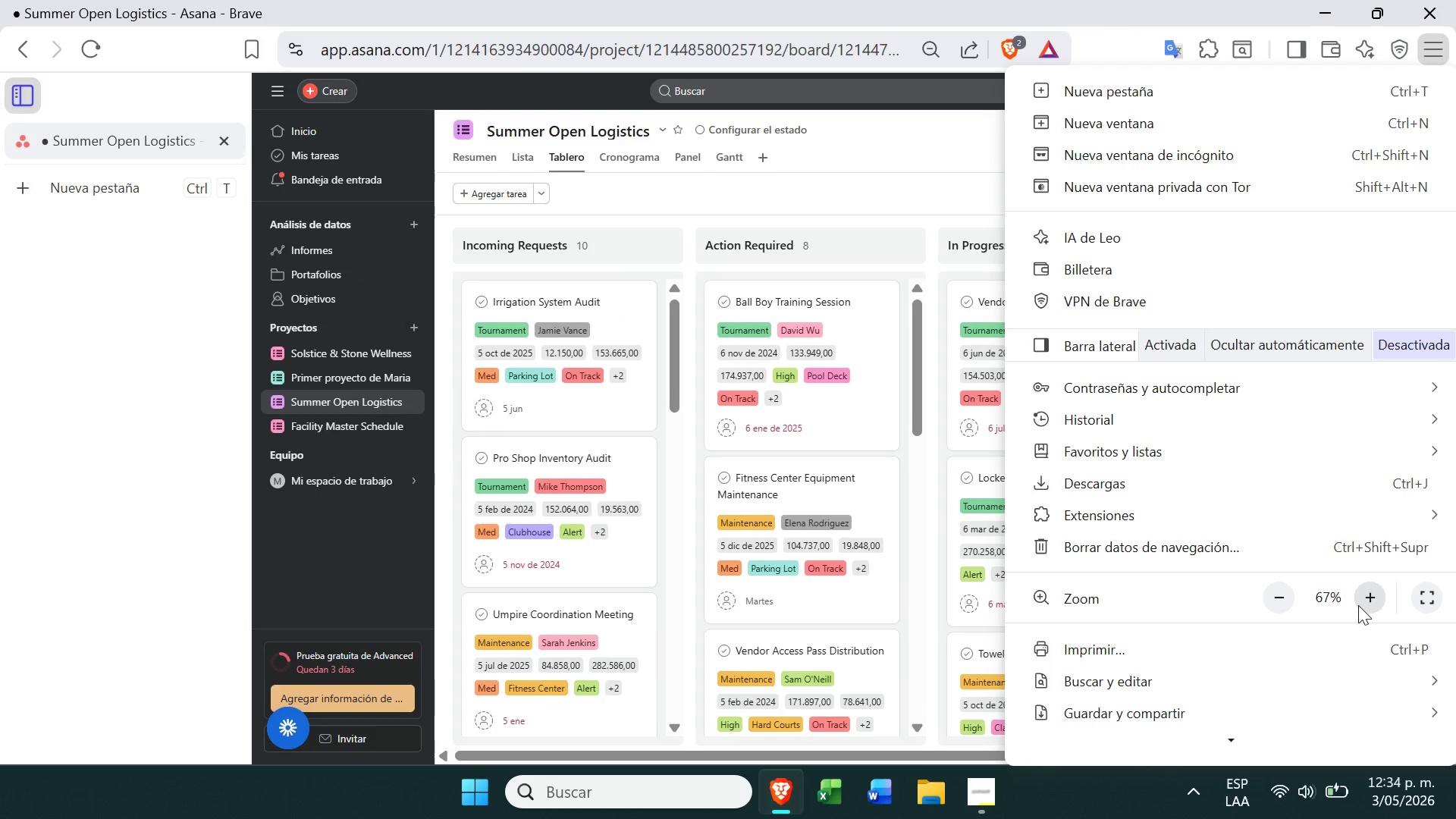 
left_click([1358, 605])
 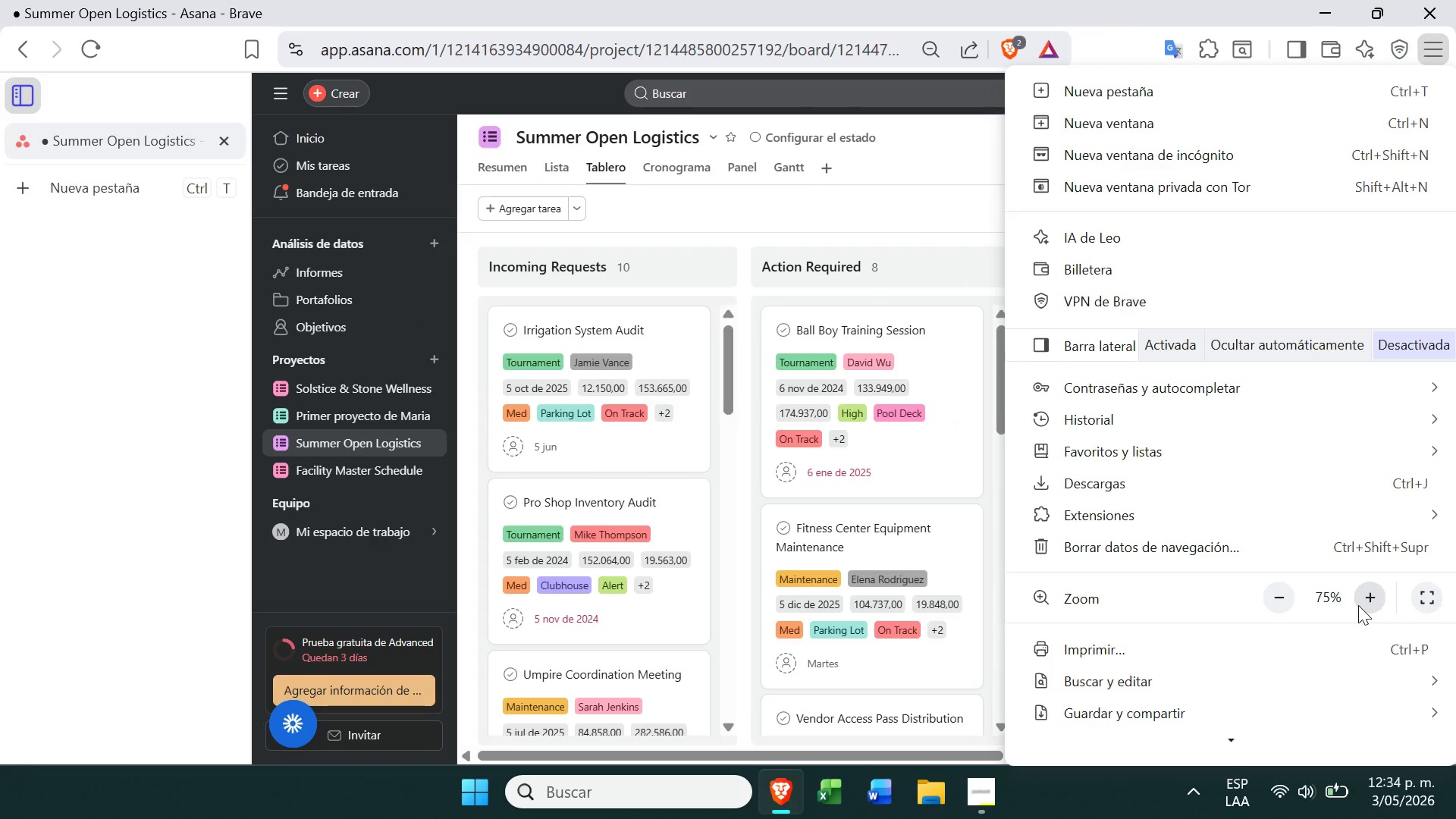 
left_click([1358, 605])
 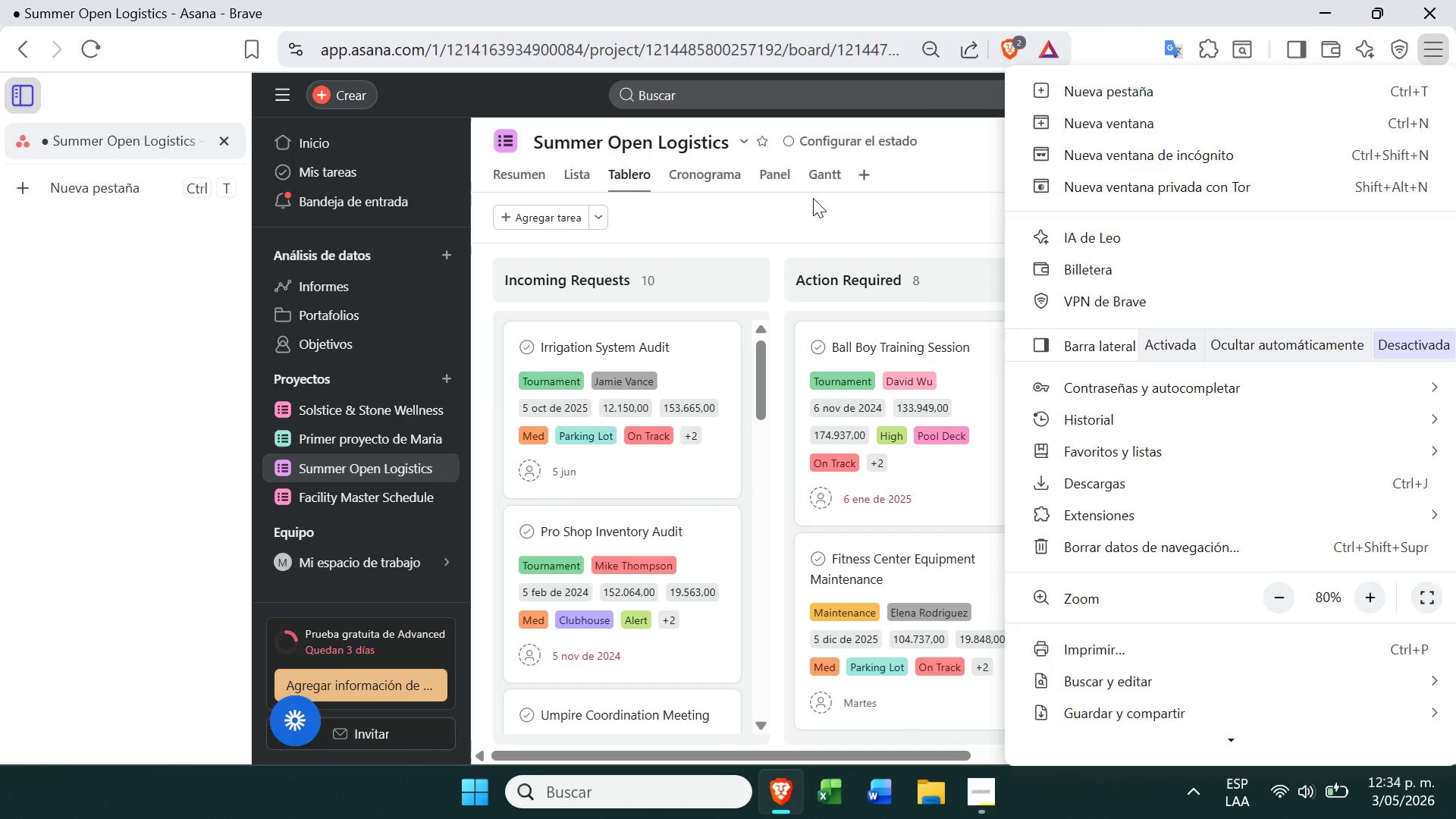 
left_click([805, 215])
 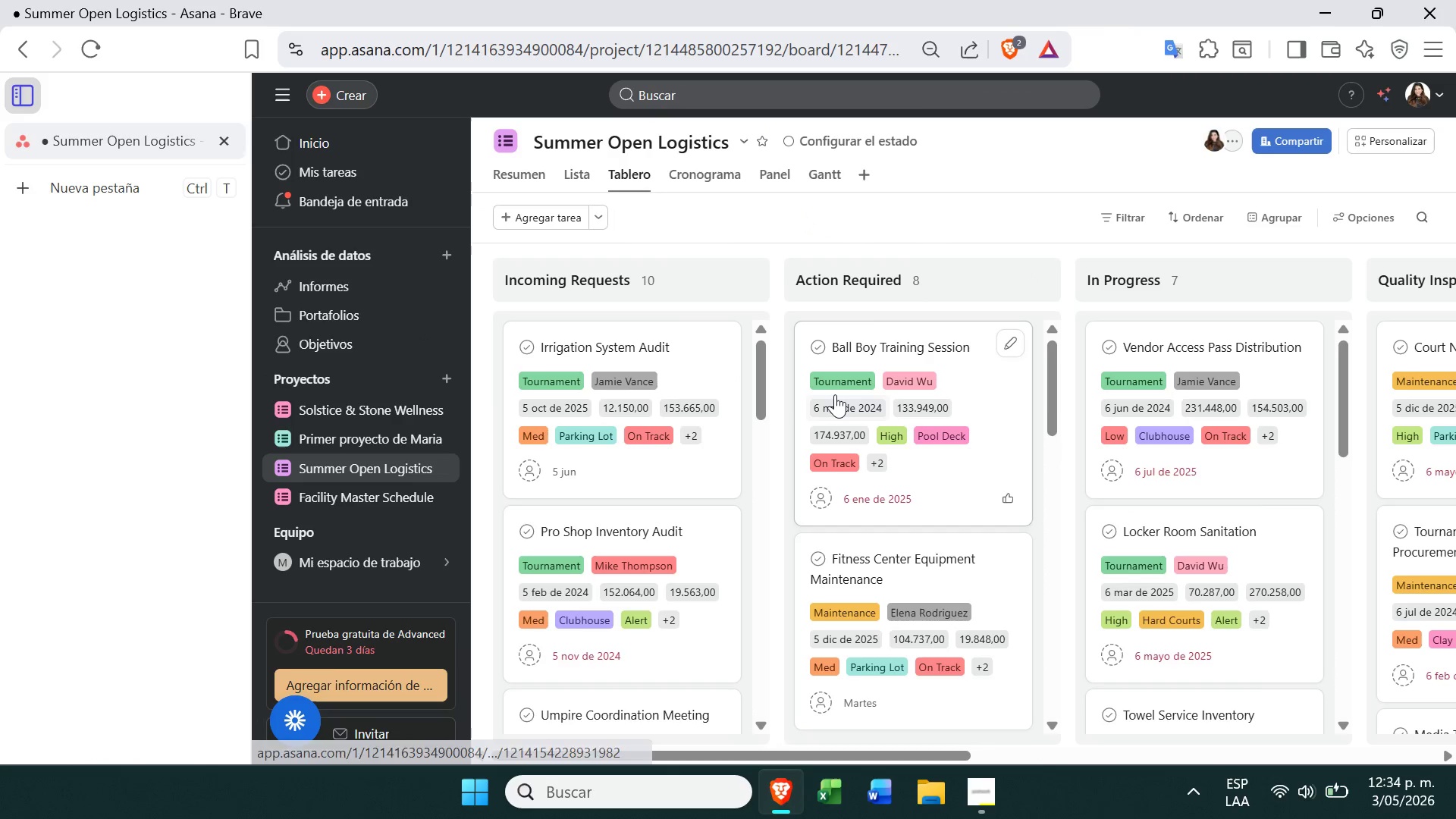 
wait(6.72)
 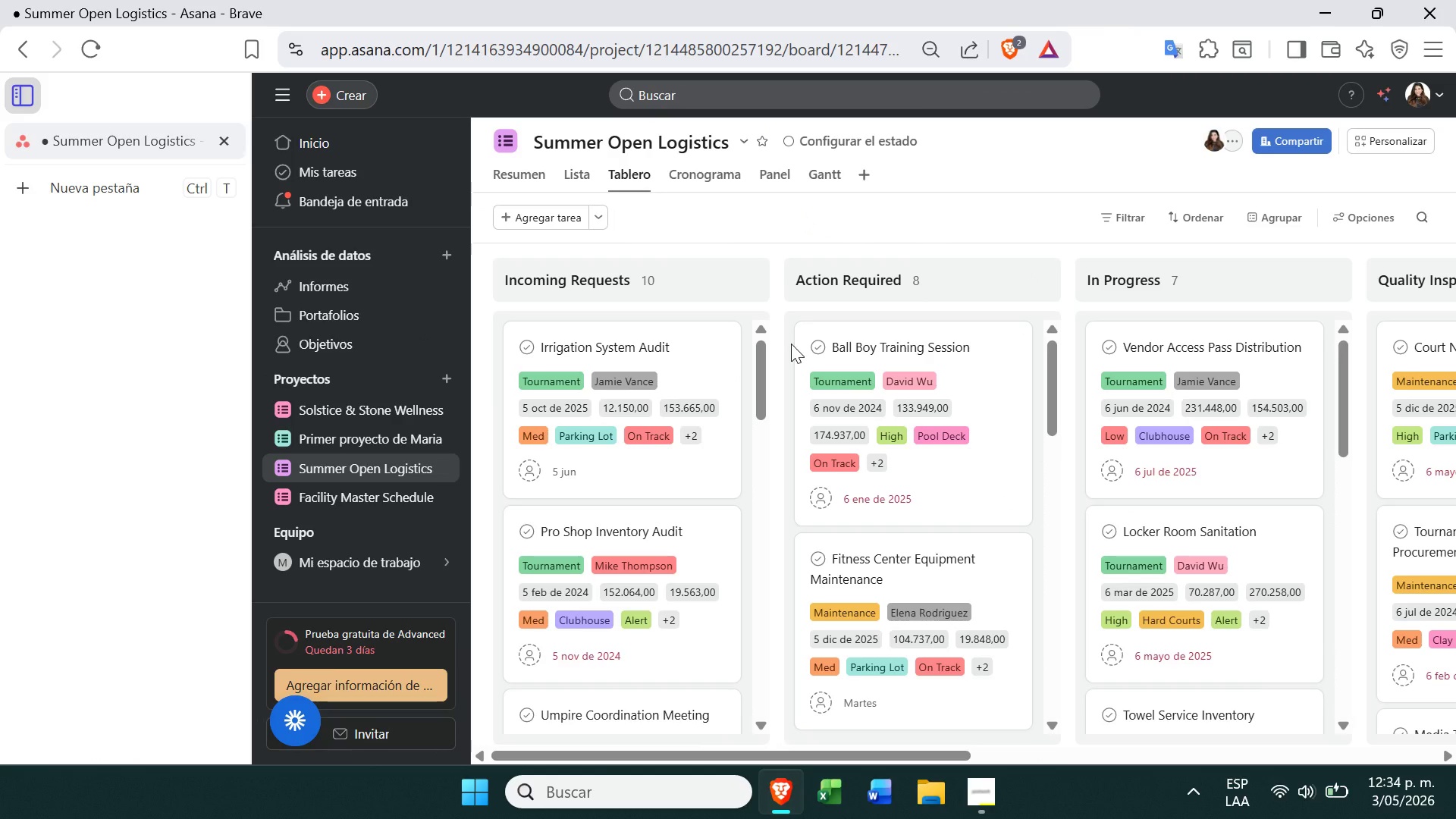 
left_click([1392, 149])
 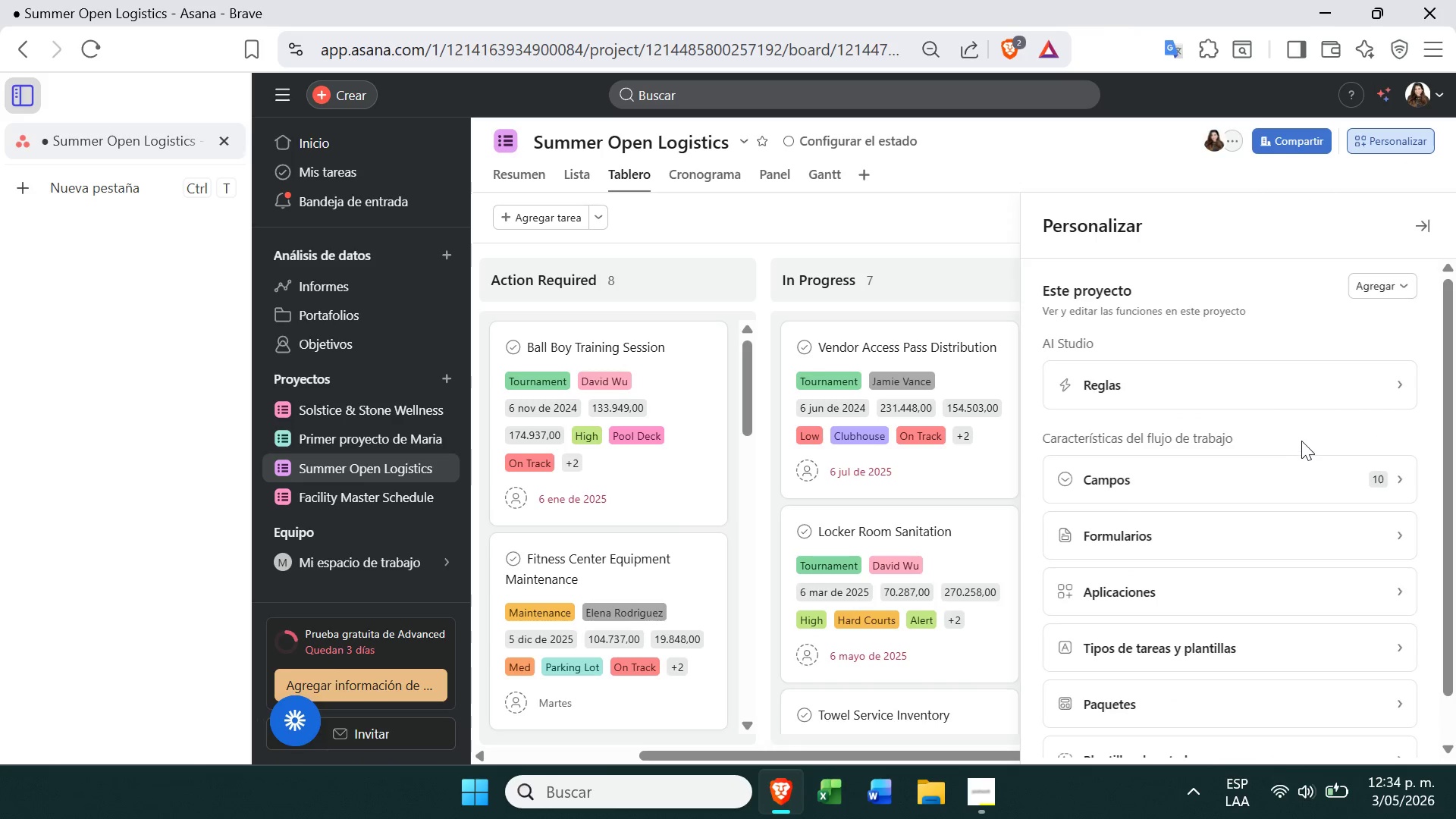 
left_click([1285, 472])
 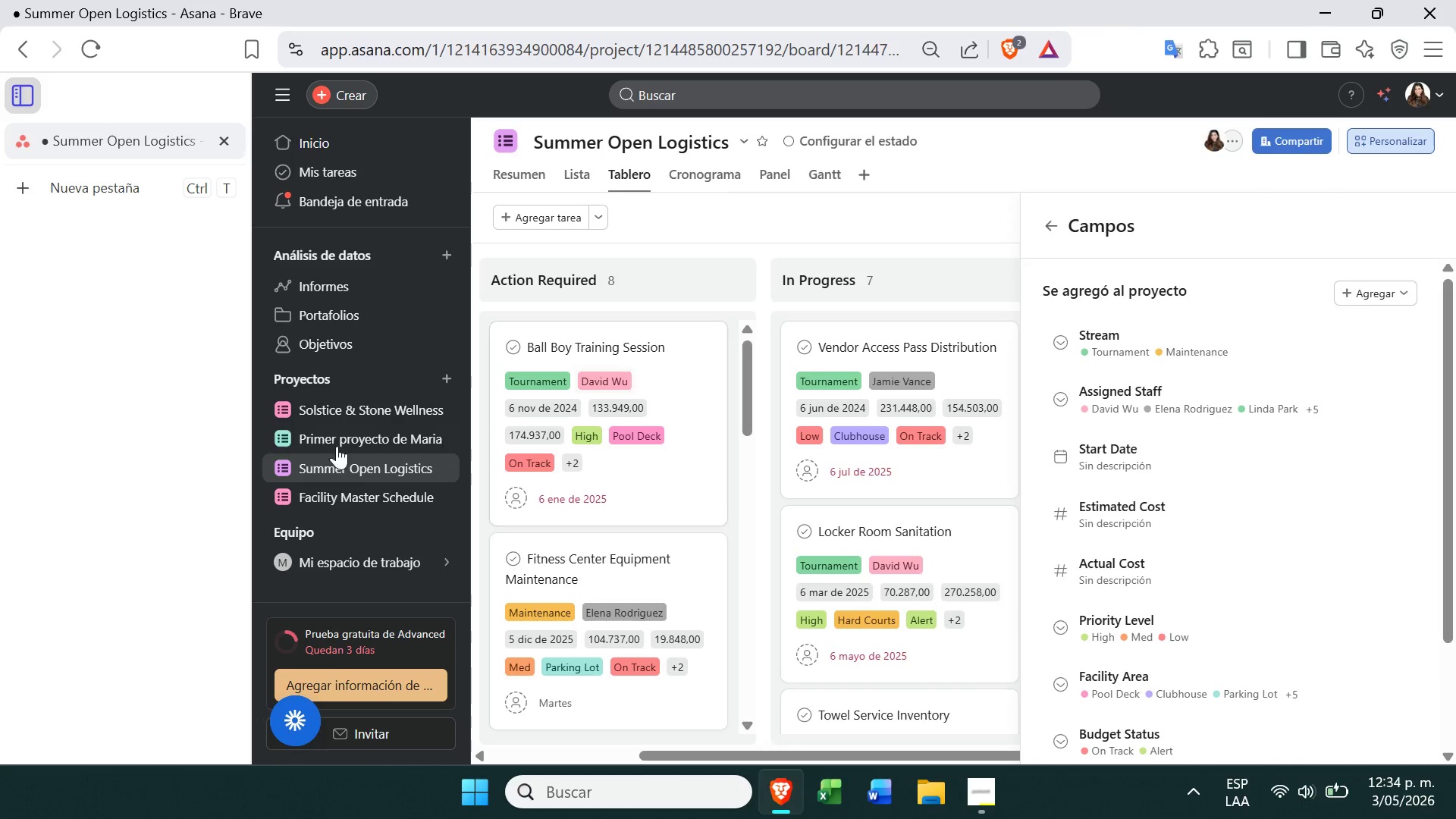 
left_click([318, 503])
 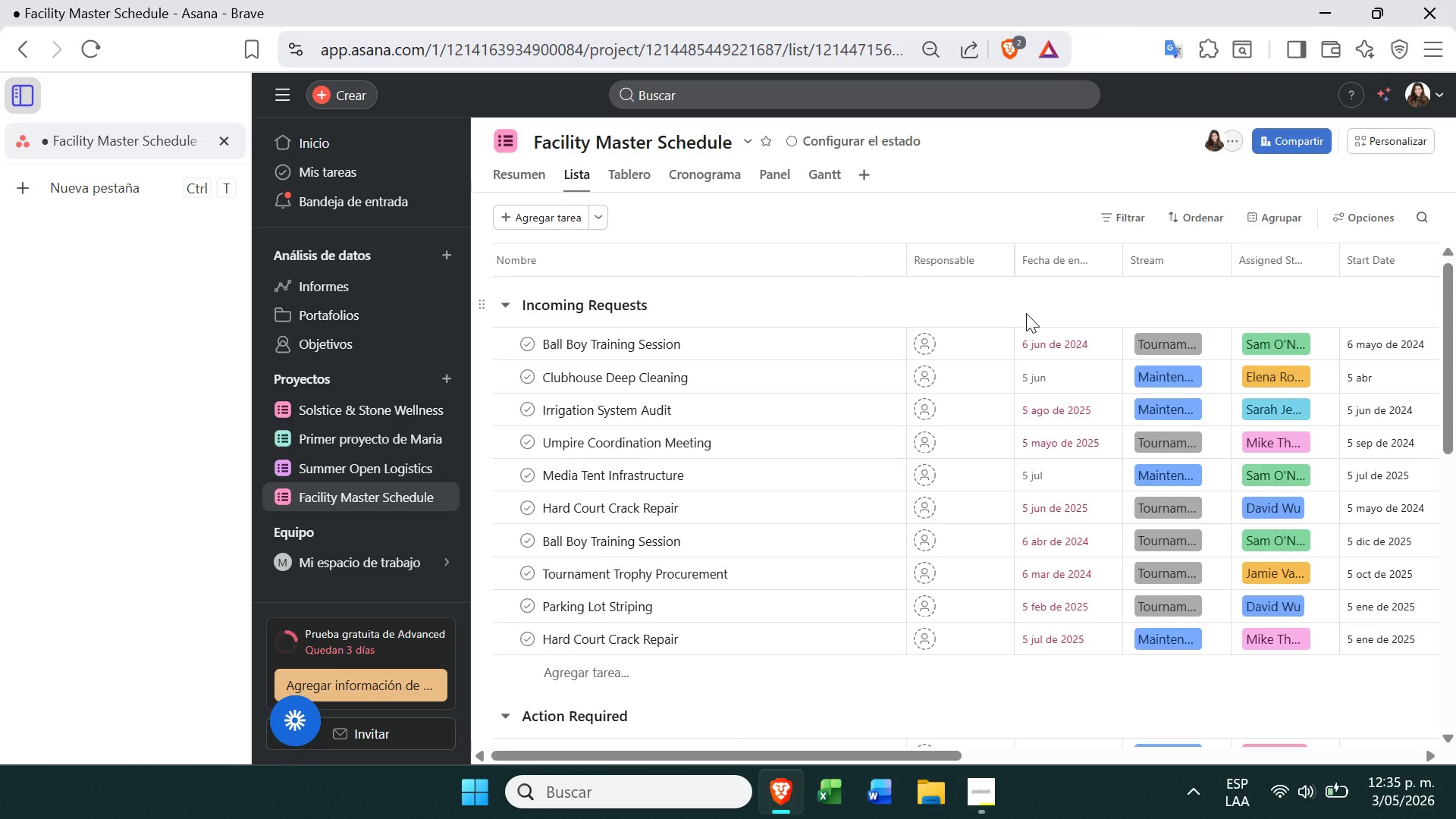 
left_click([1410, 137])
 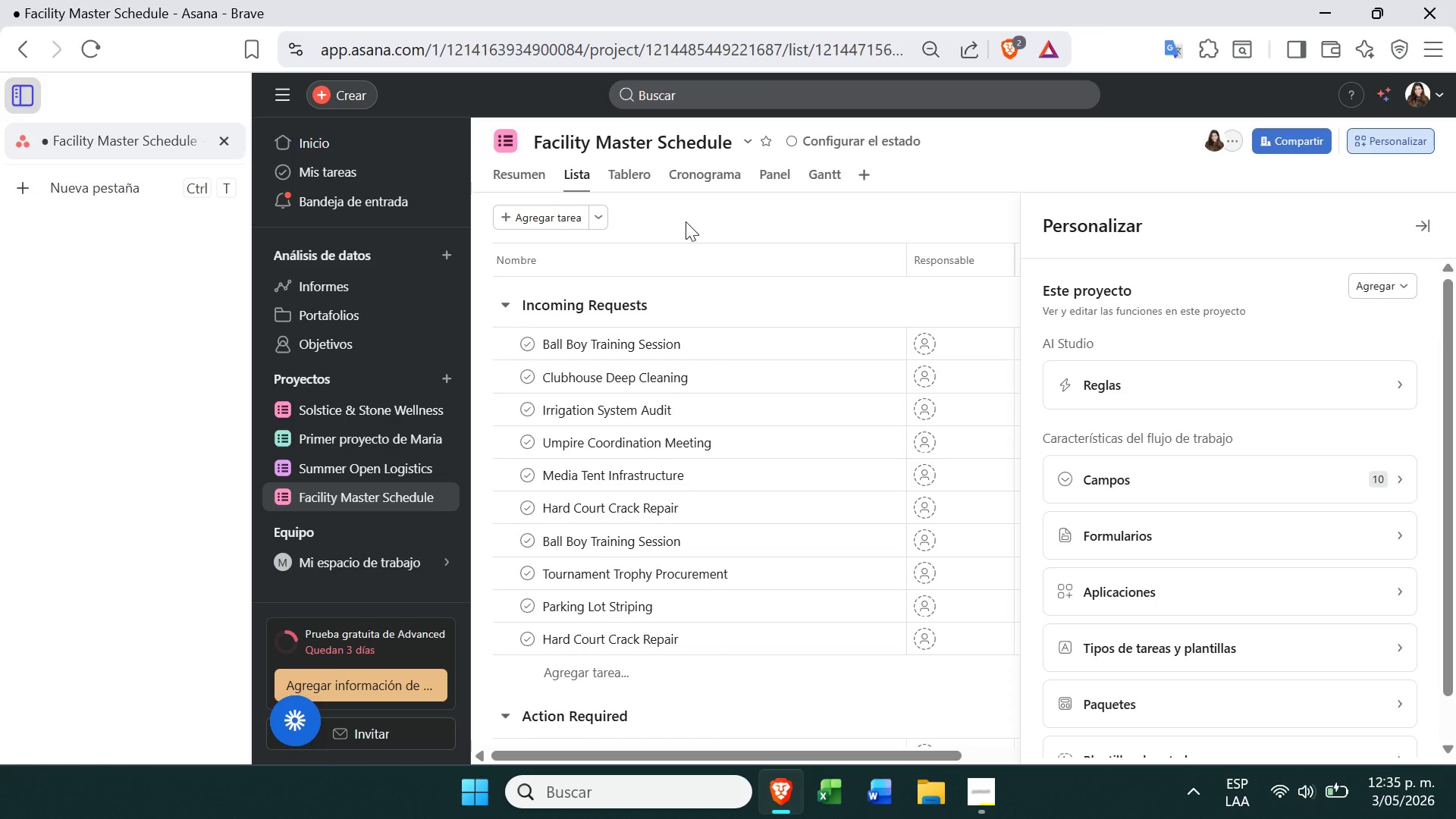 
left_click([614, 183])
 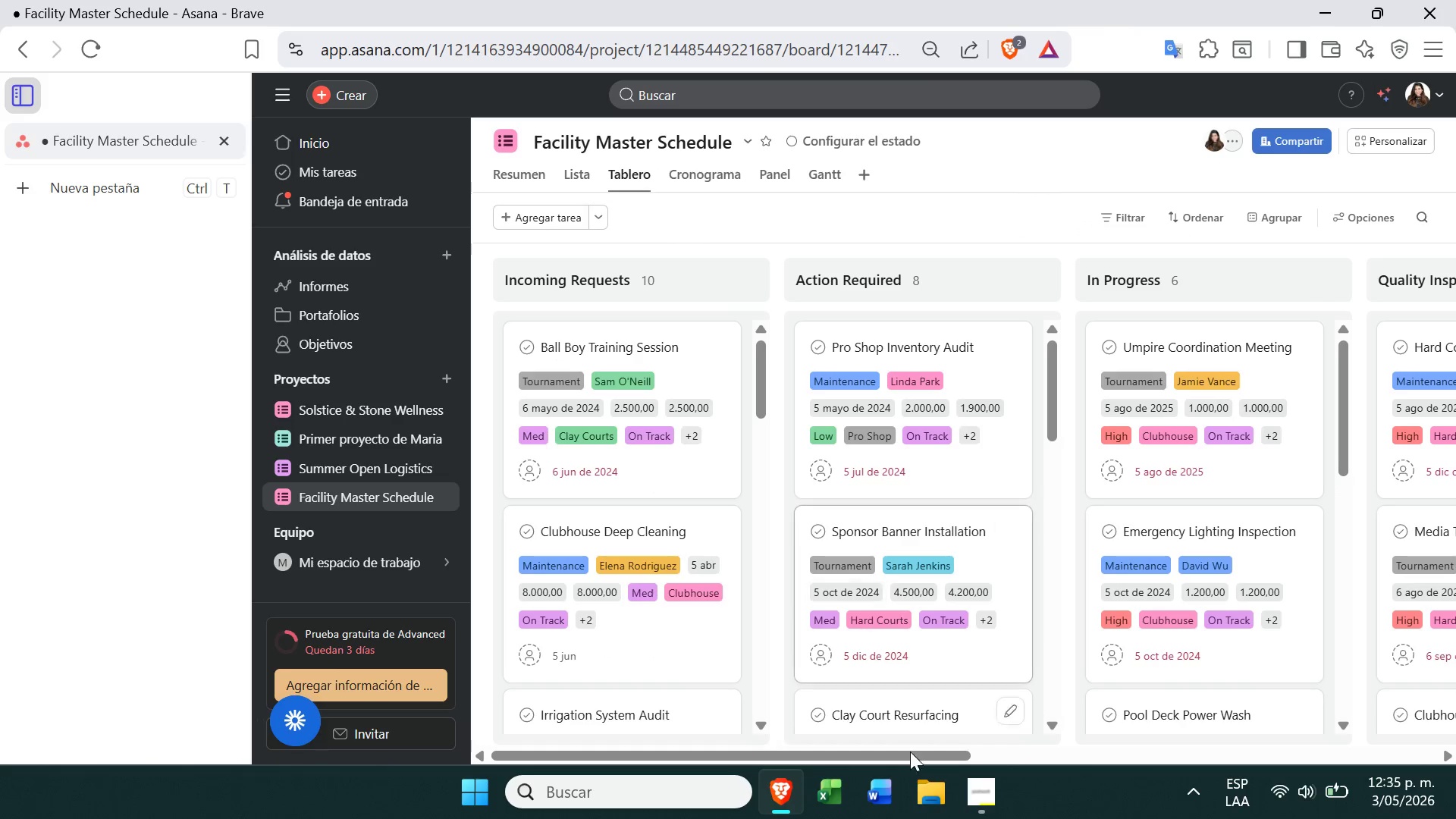 
left_click([955, 774])
 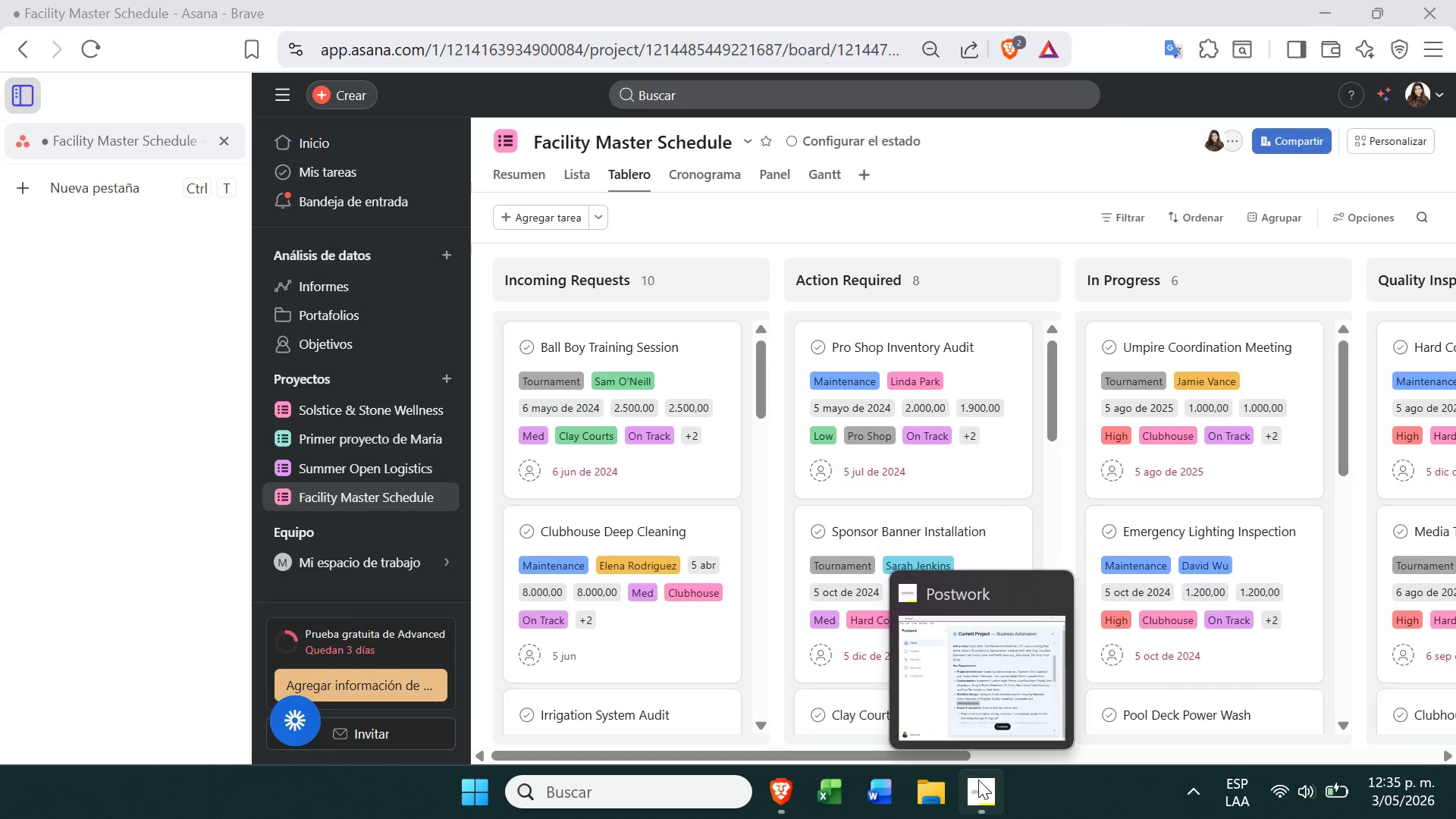 
left_click([980, 780])